 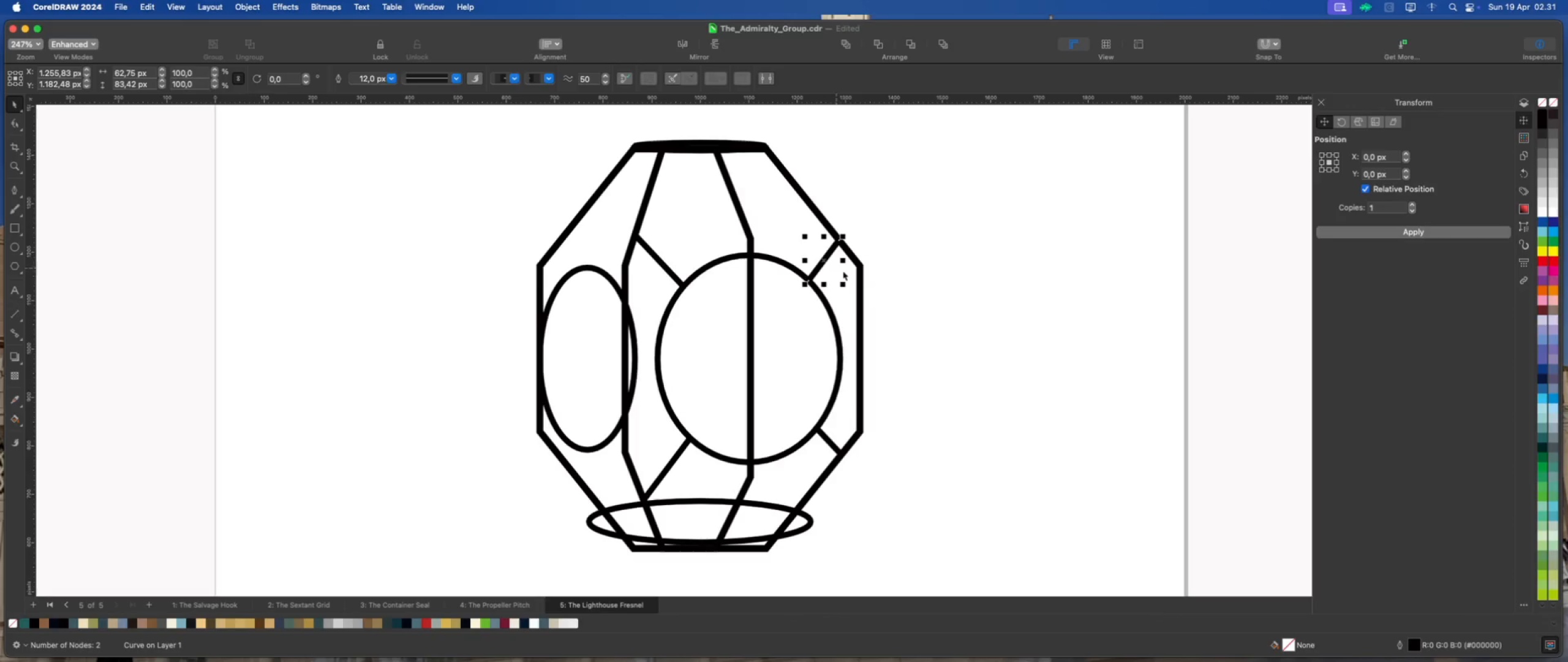 
left_click([919, 291])
 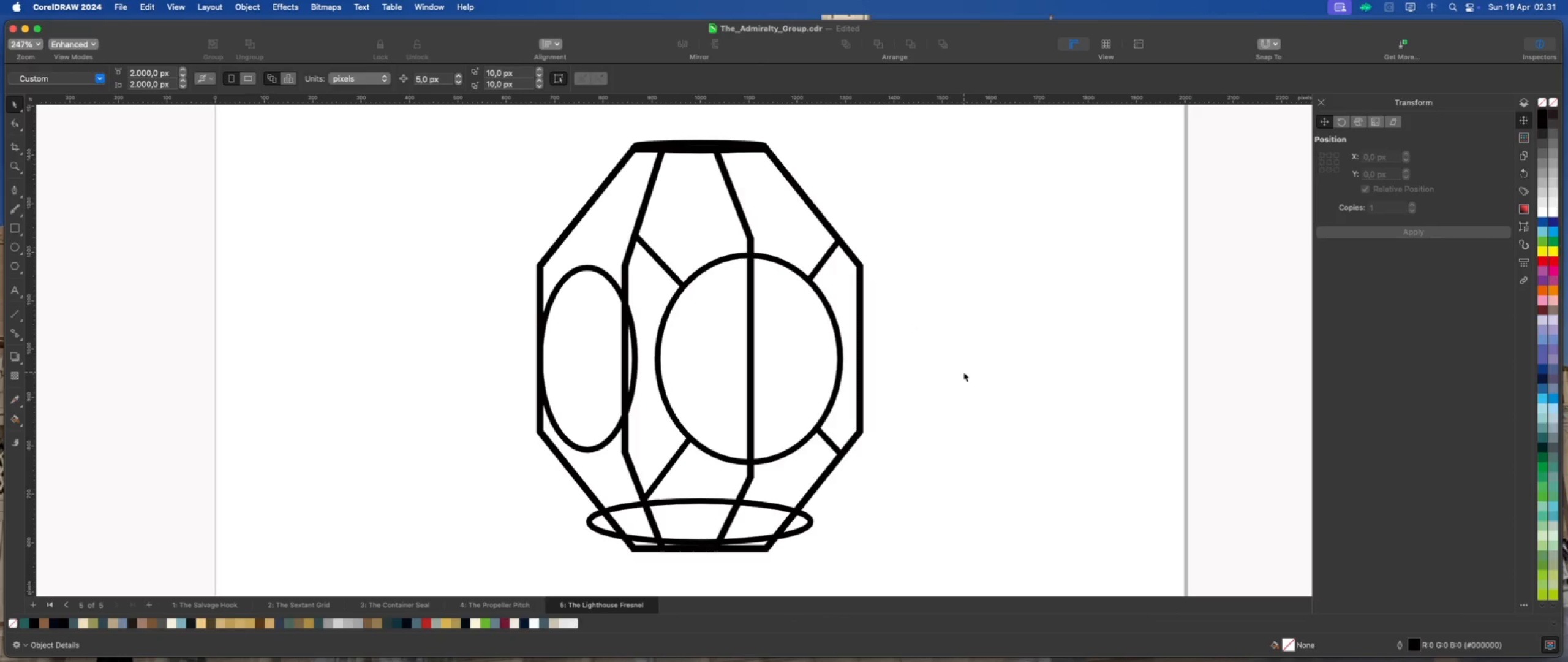 
scroll: coordinate [793, 331], scroll_direction: none, amount: 0.0
 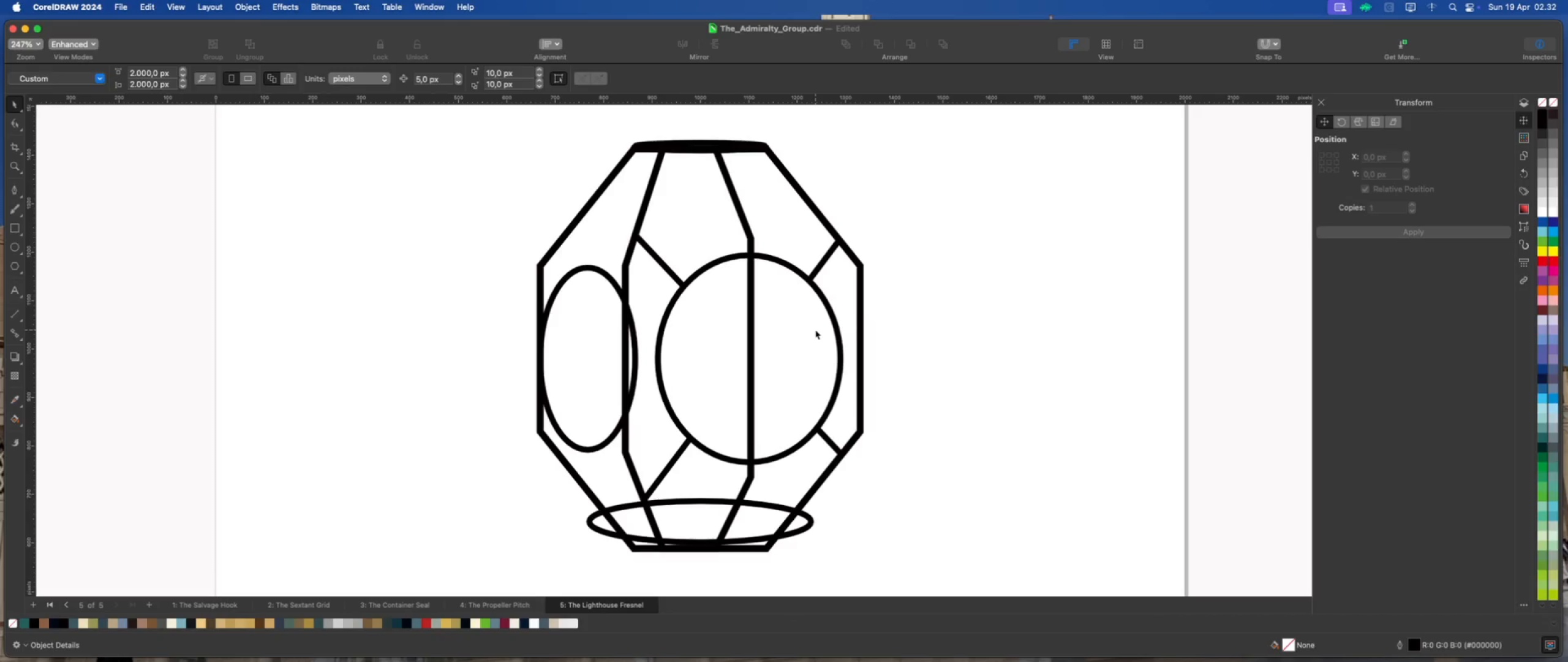 
wait(55.44)
 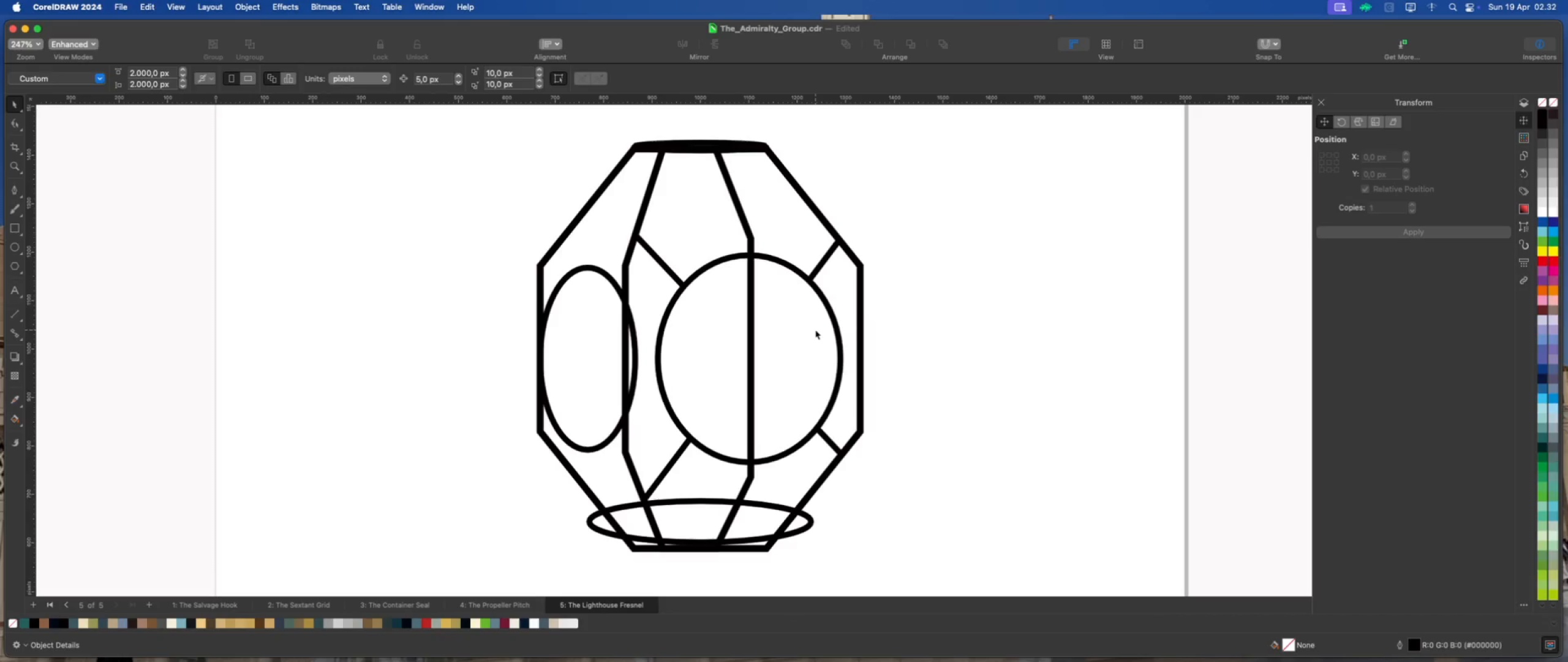 
left_click([788, 321])
 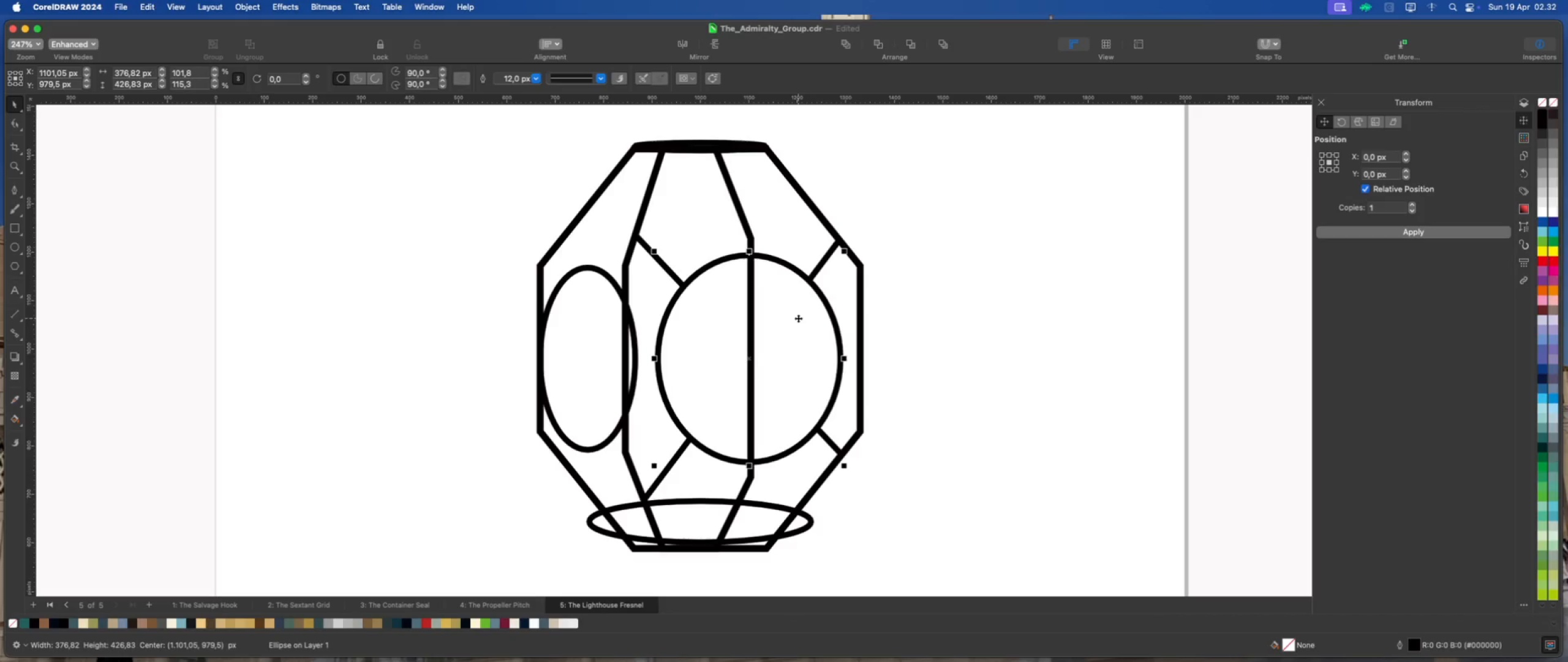 
key(Meta+D)
 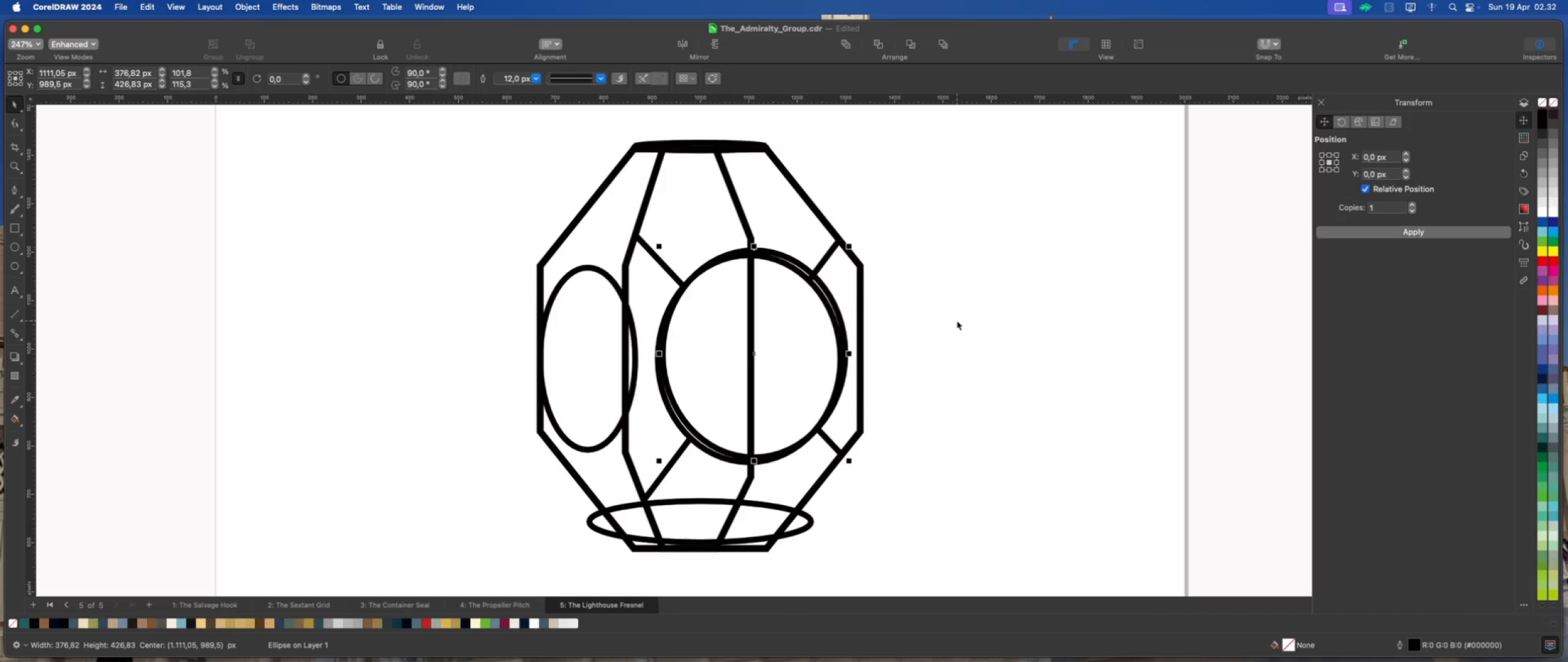 
key(Delete)
 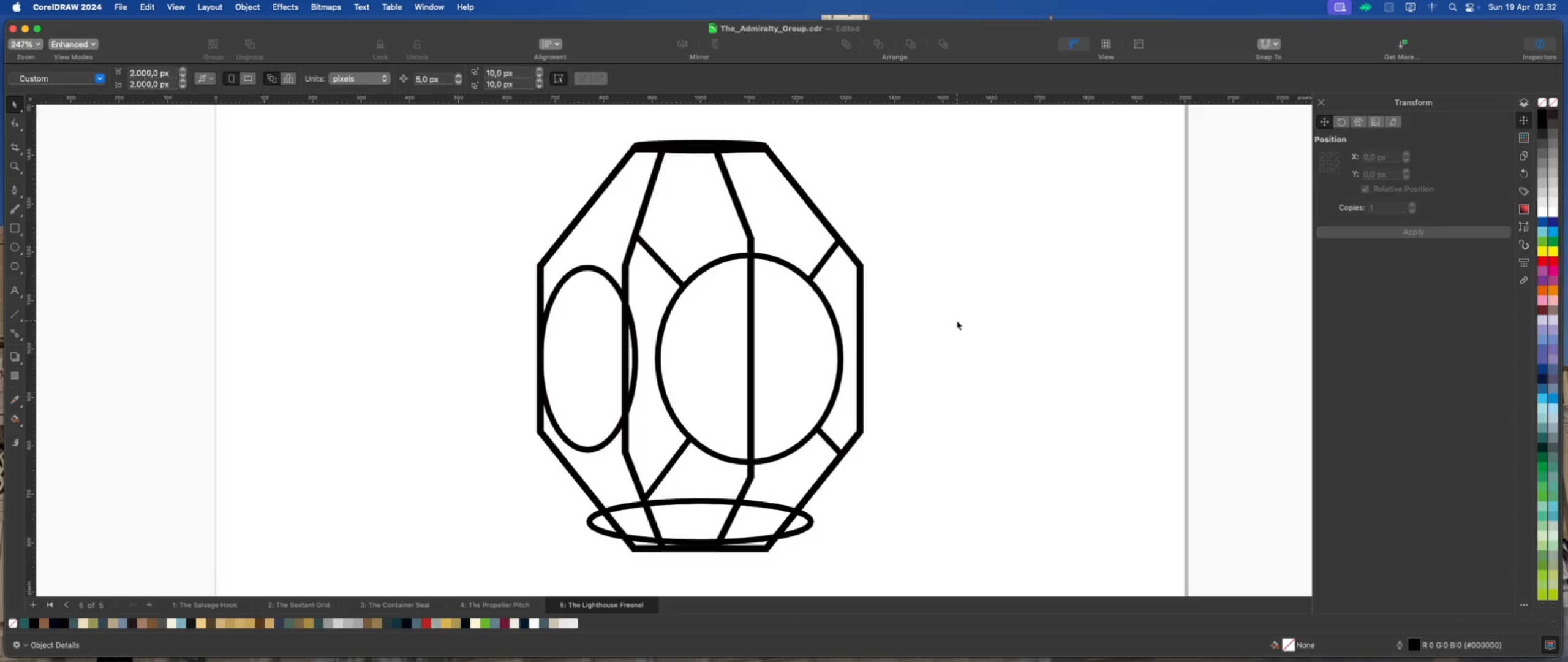 
left_click([809, 371])
 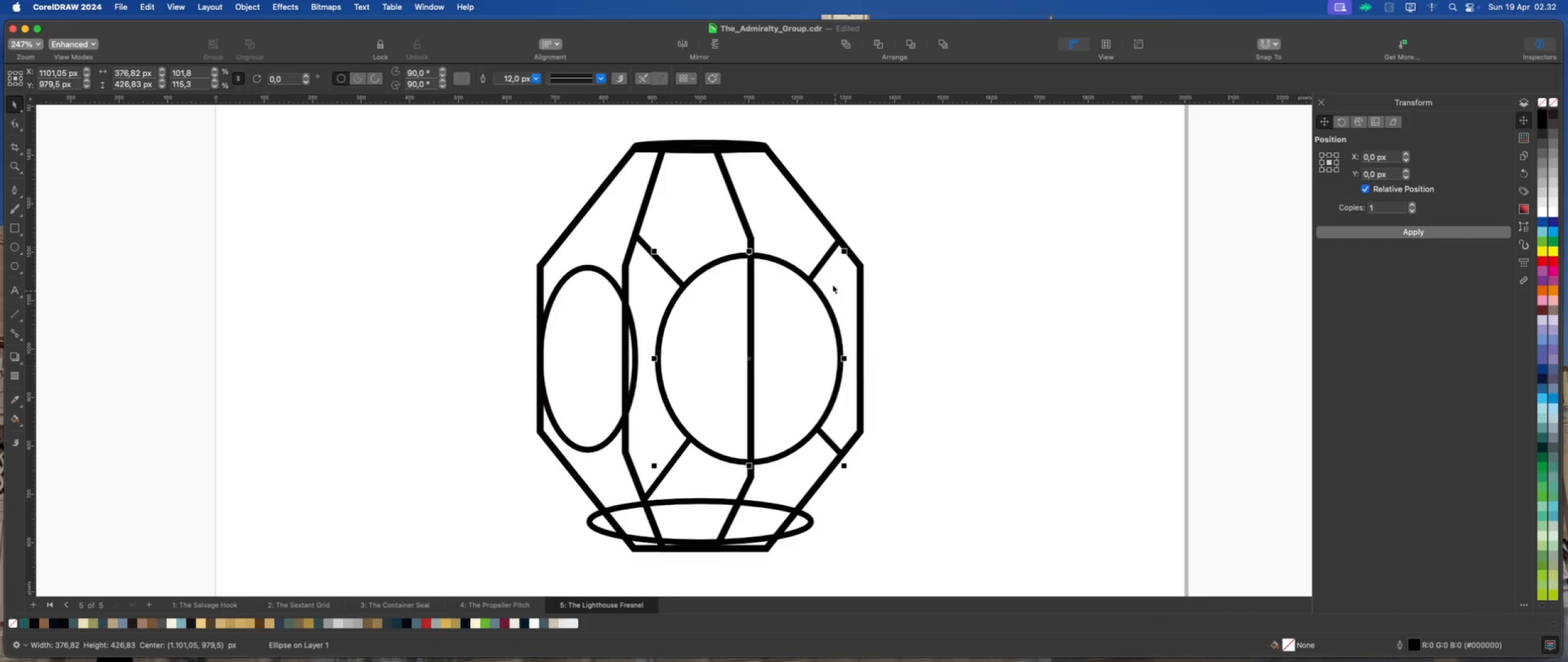 
left_click([922, 240])
 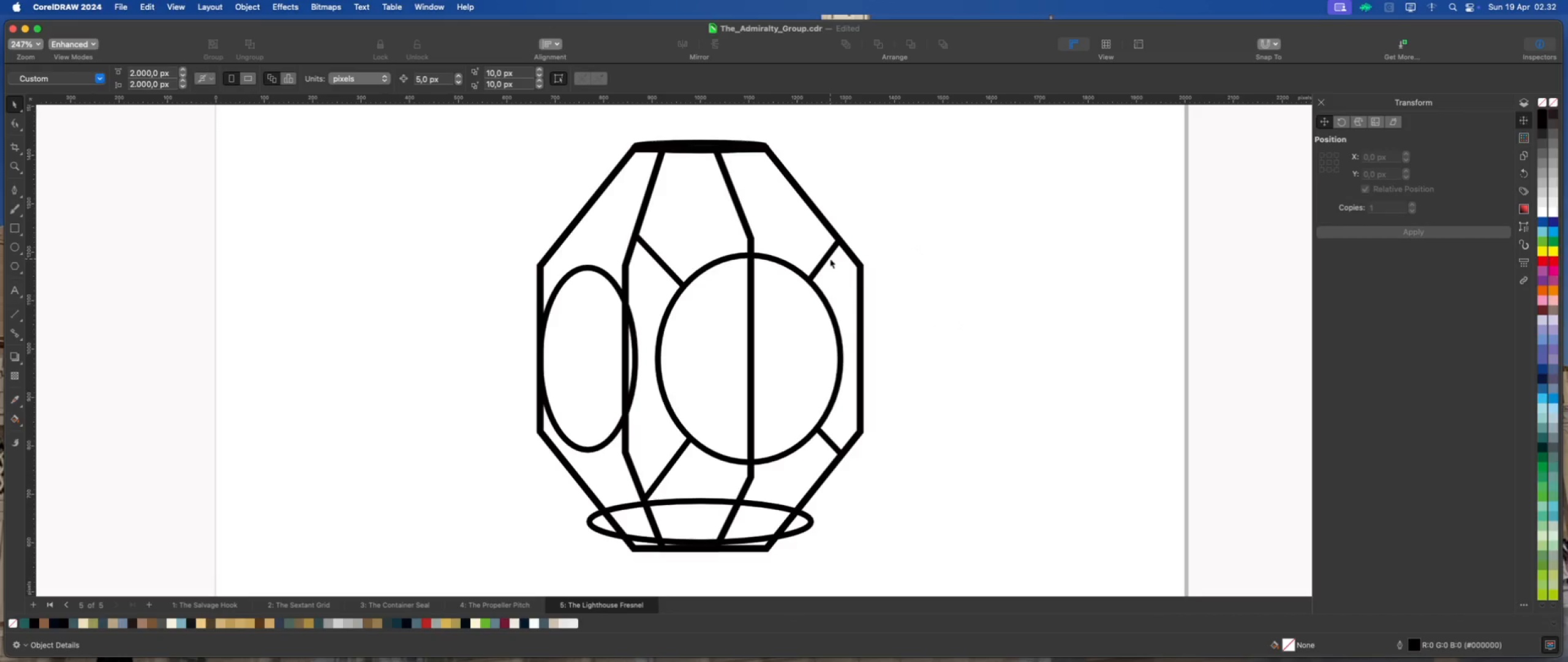 
left_click([829, 258])
 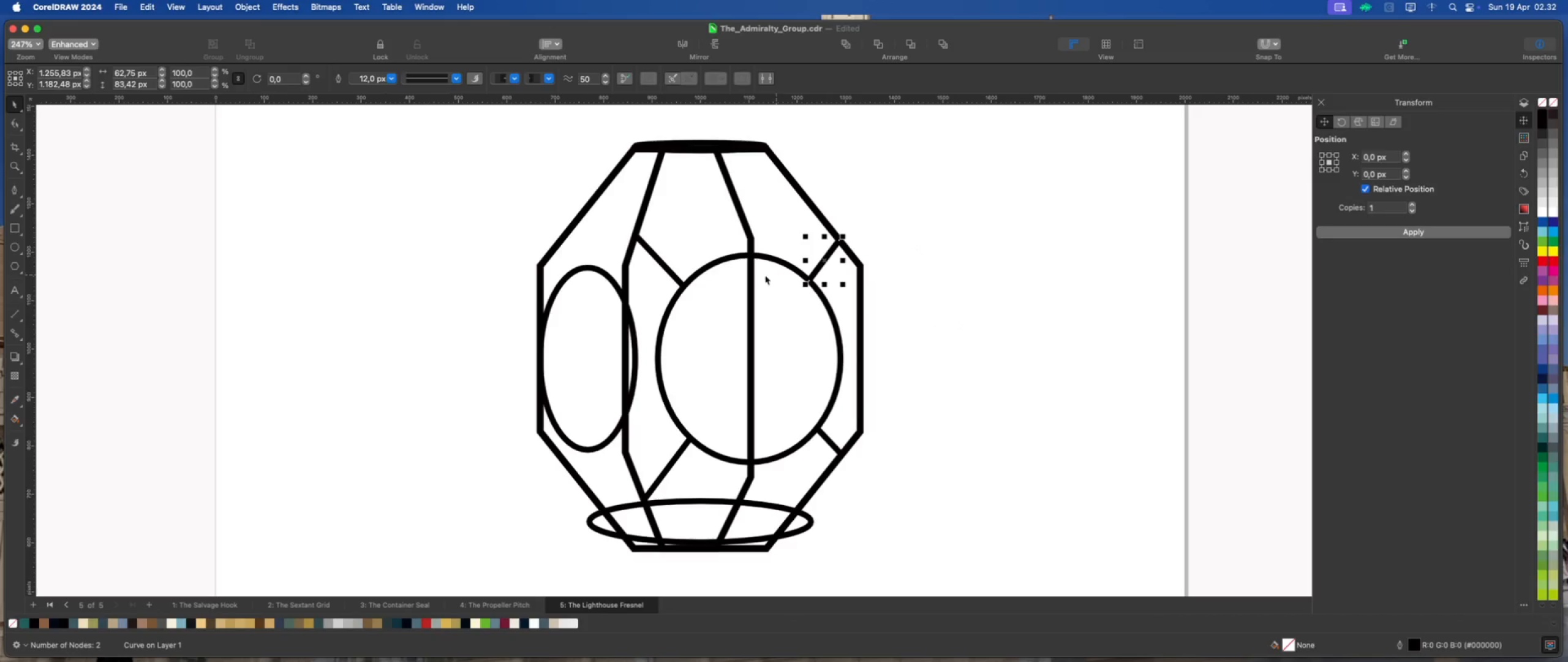 
hold_key(key=ShiftLeft, duration=2.92)
left_click([665, 270])
 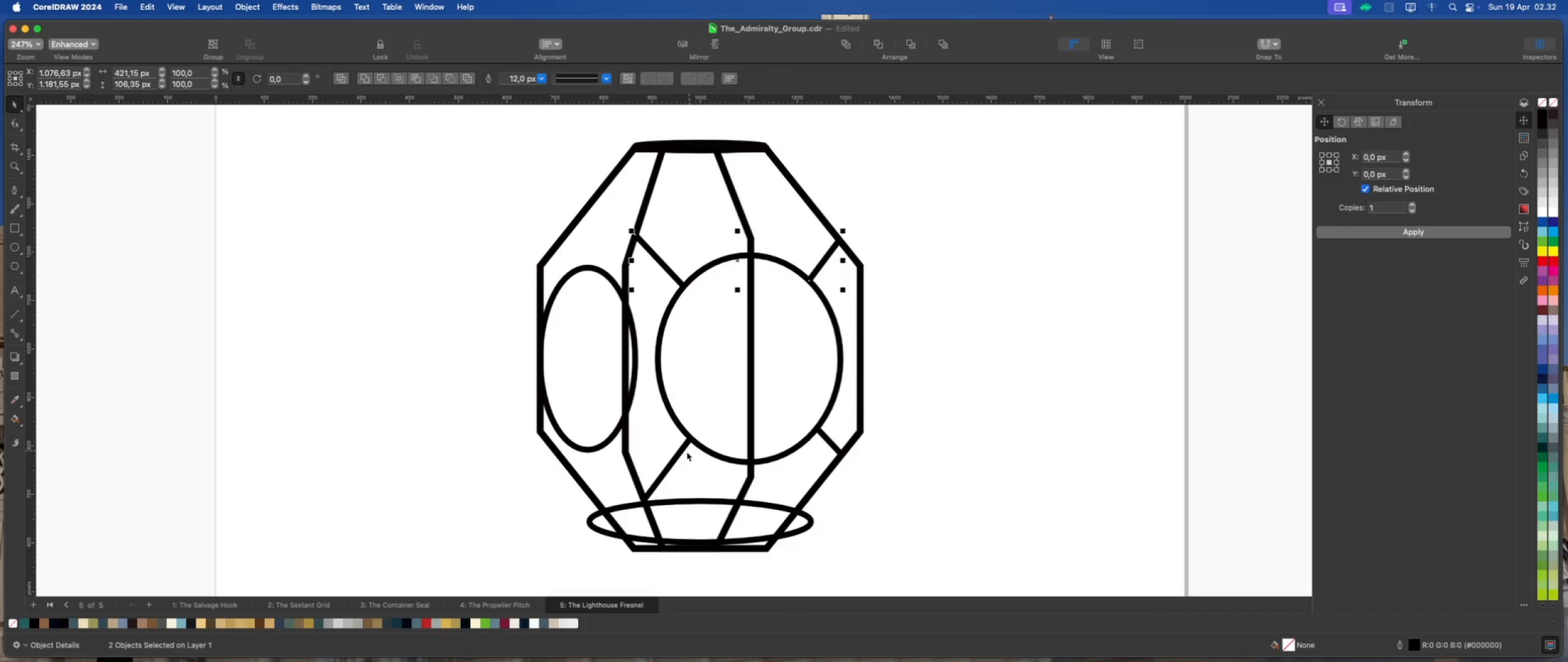 
left_click([680, 454])
 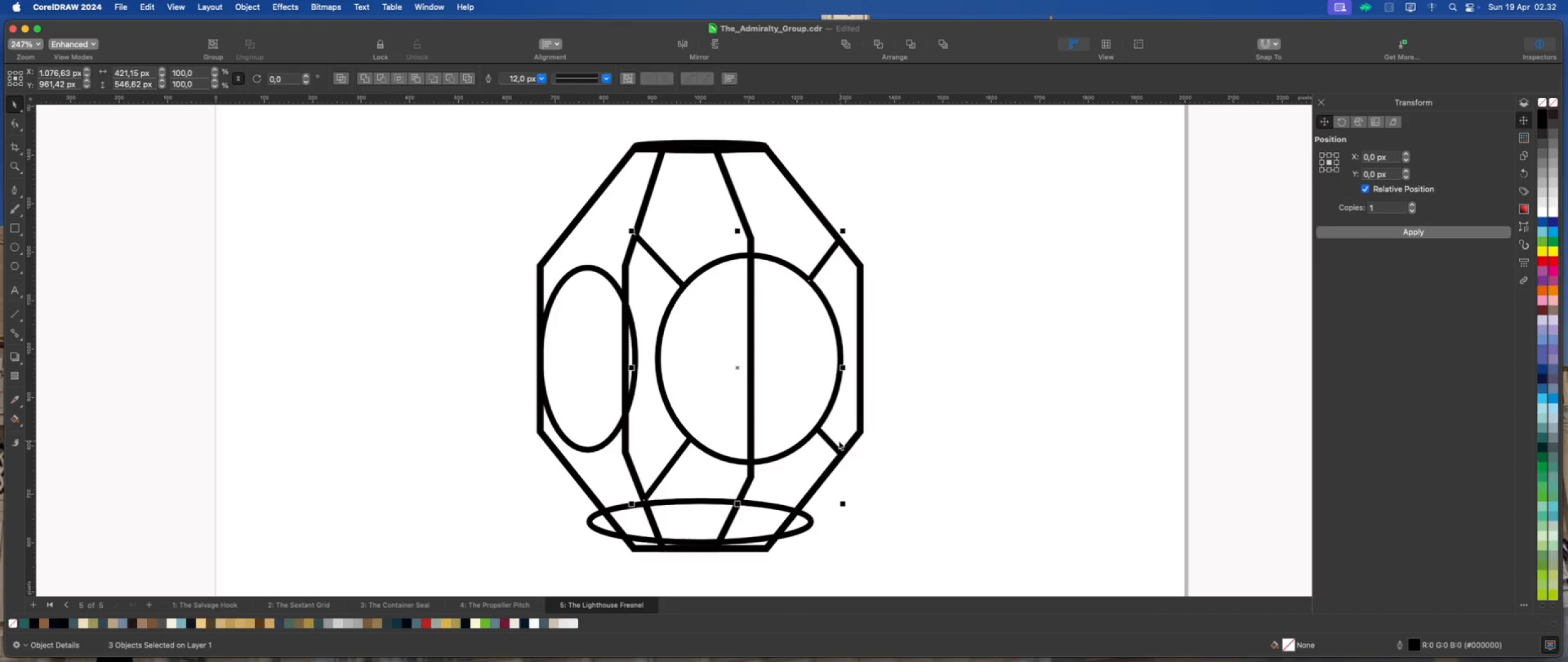 
left_click([829, 441])
 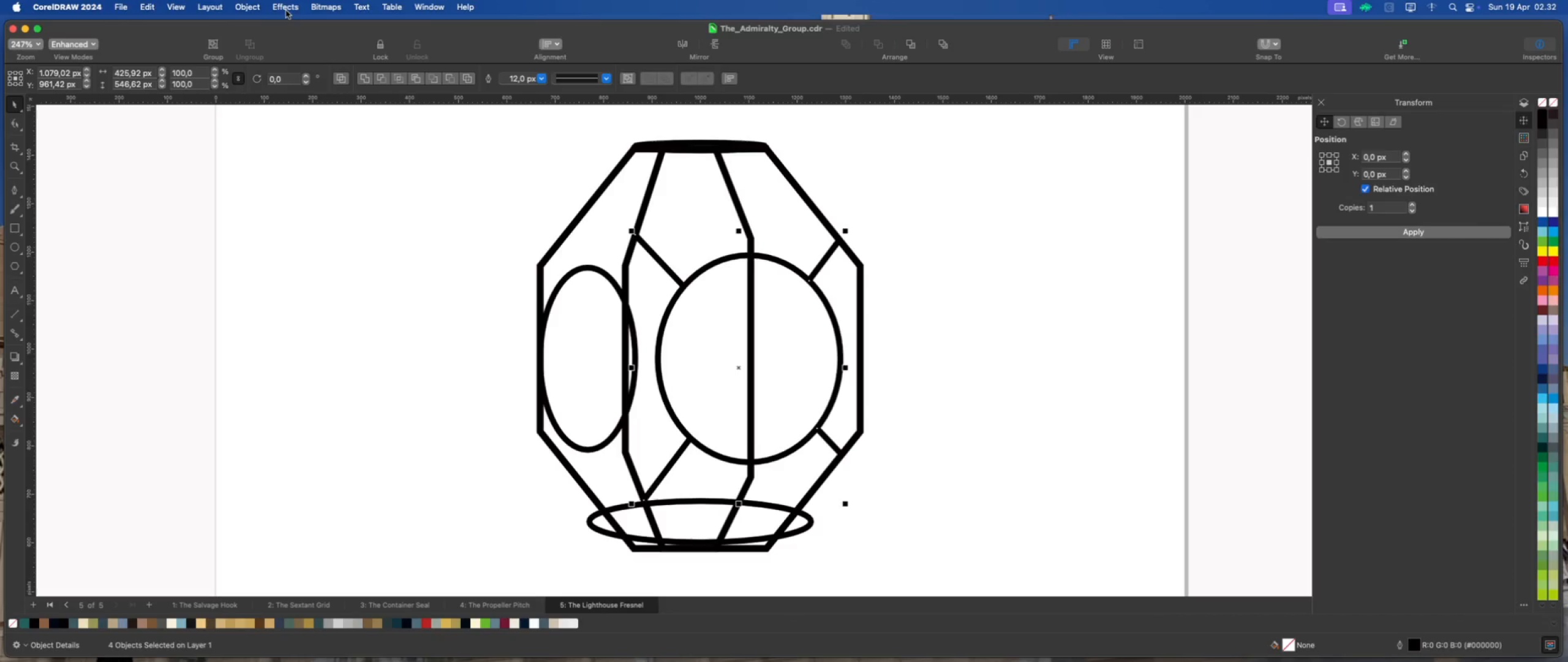 
left_click([248, 9])
 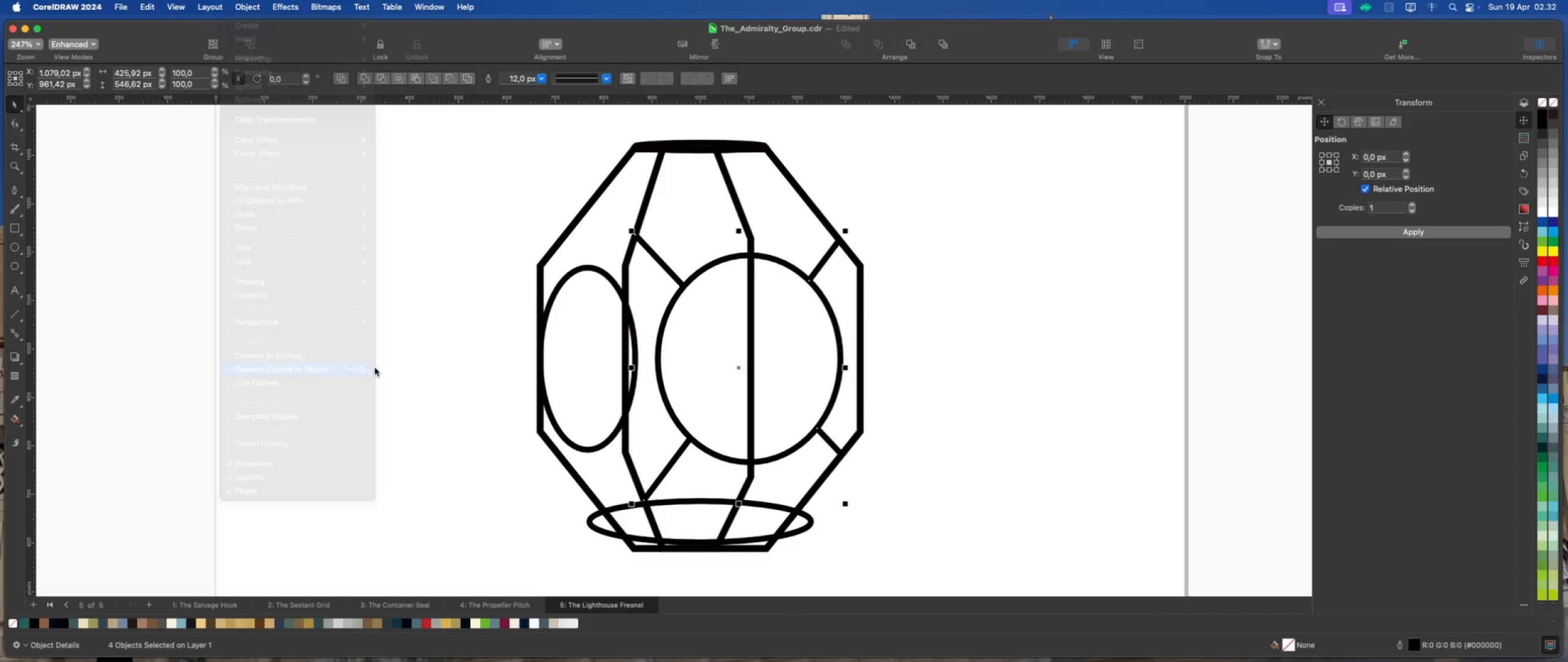 
left_click([472, 341])
 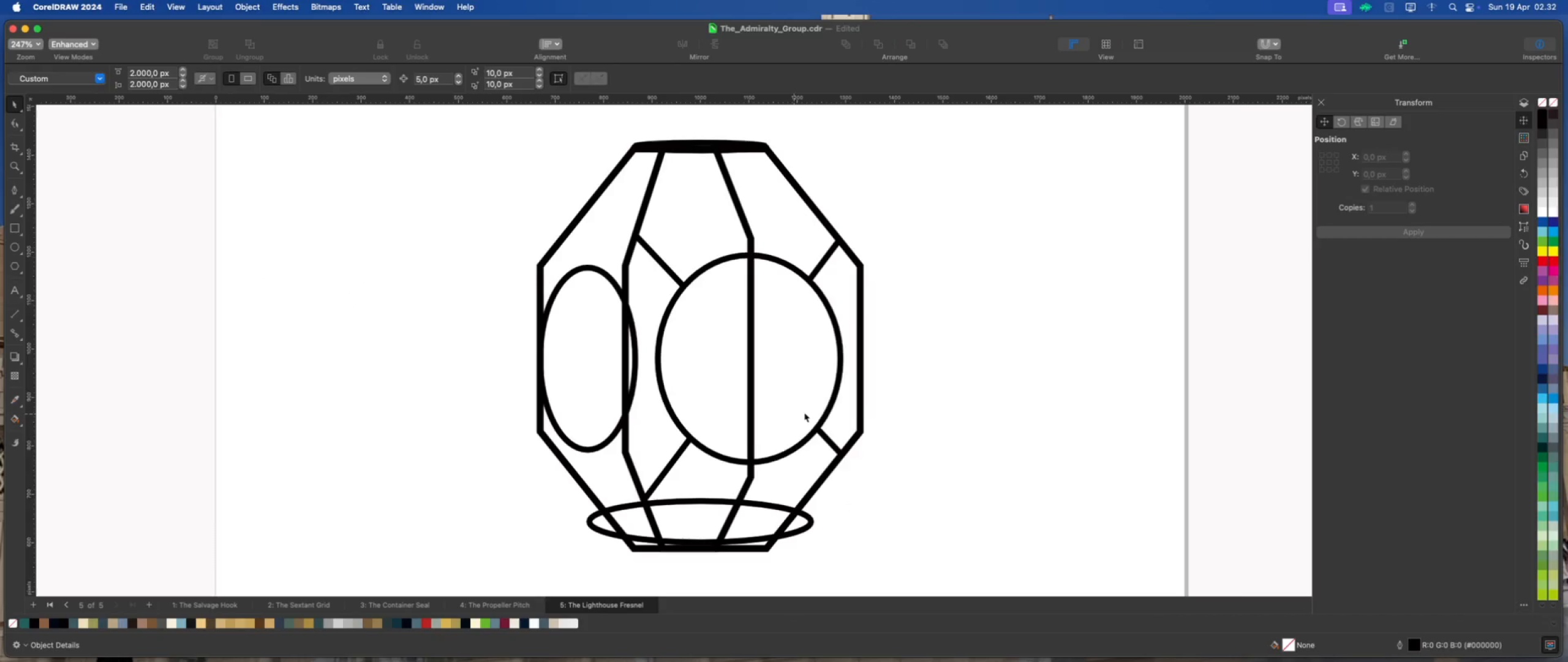 
scroll: coordinate [828, 408], scroll_direction: up, amount: 1.0
 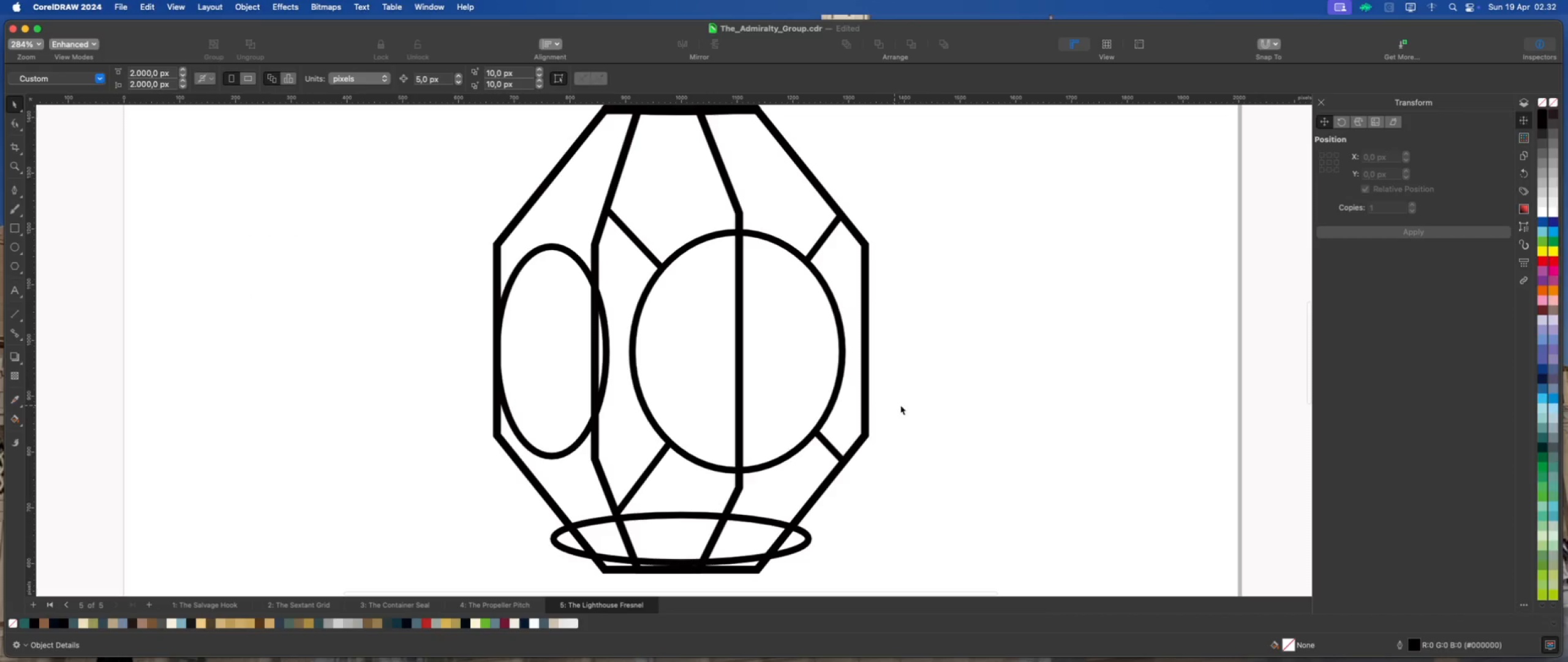 
left_click([950, 401])
 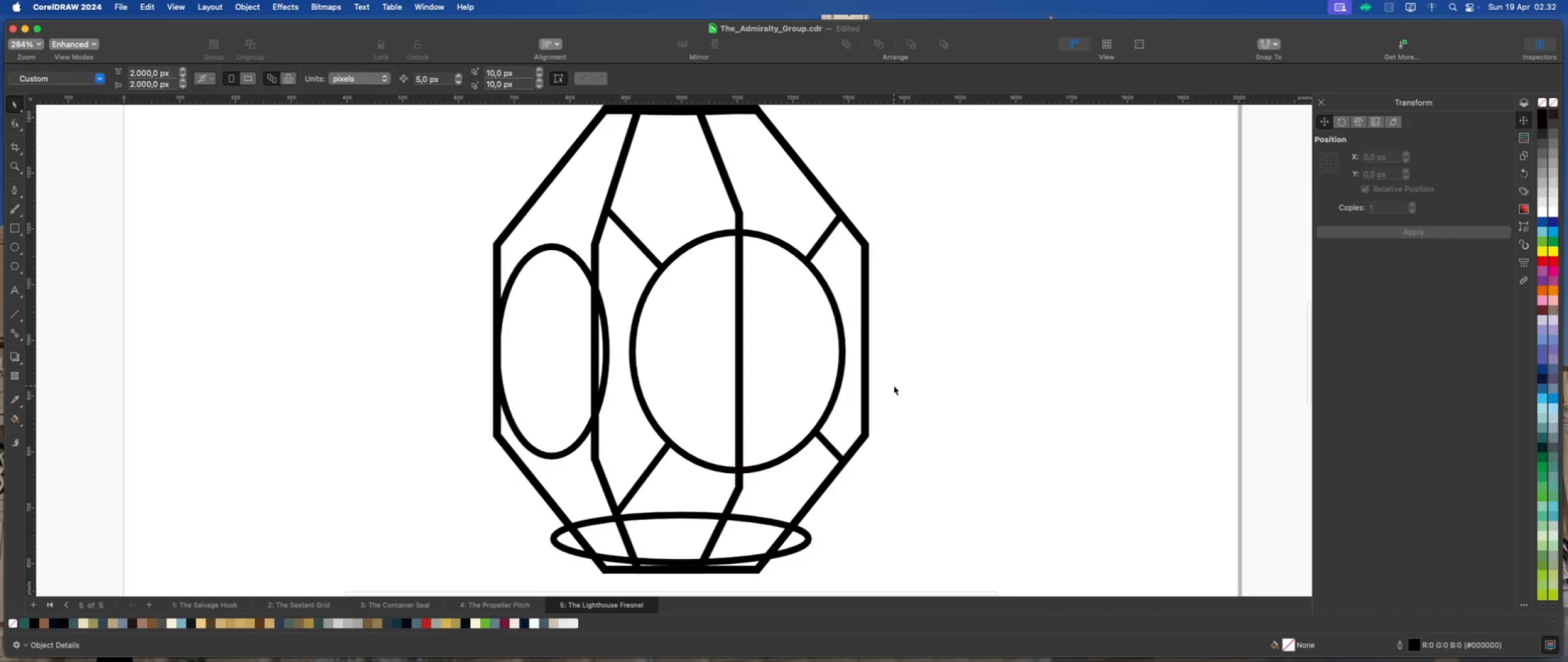 
scroll: coordinate [894, 386], scroll_direction: down, amount: 1.0
 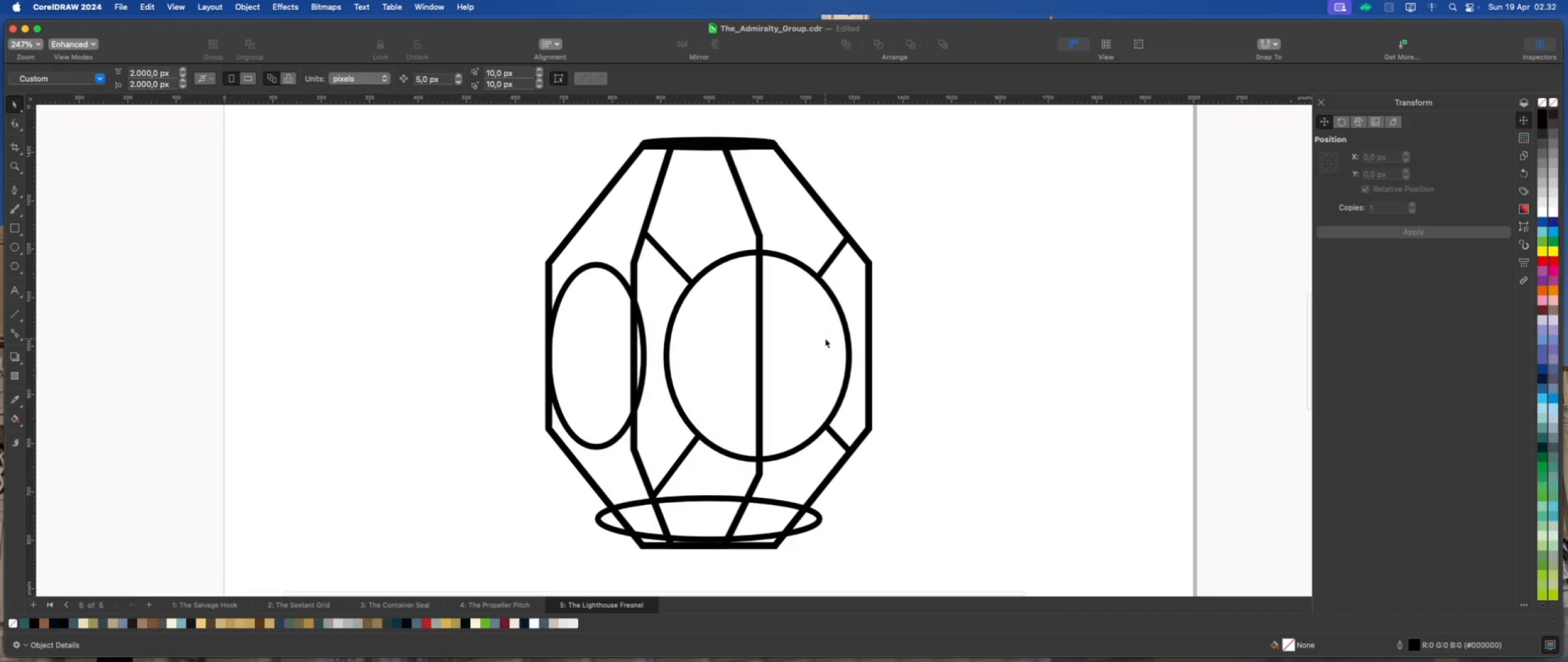 
left_click([824, 338])
 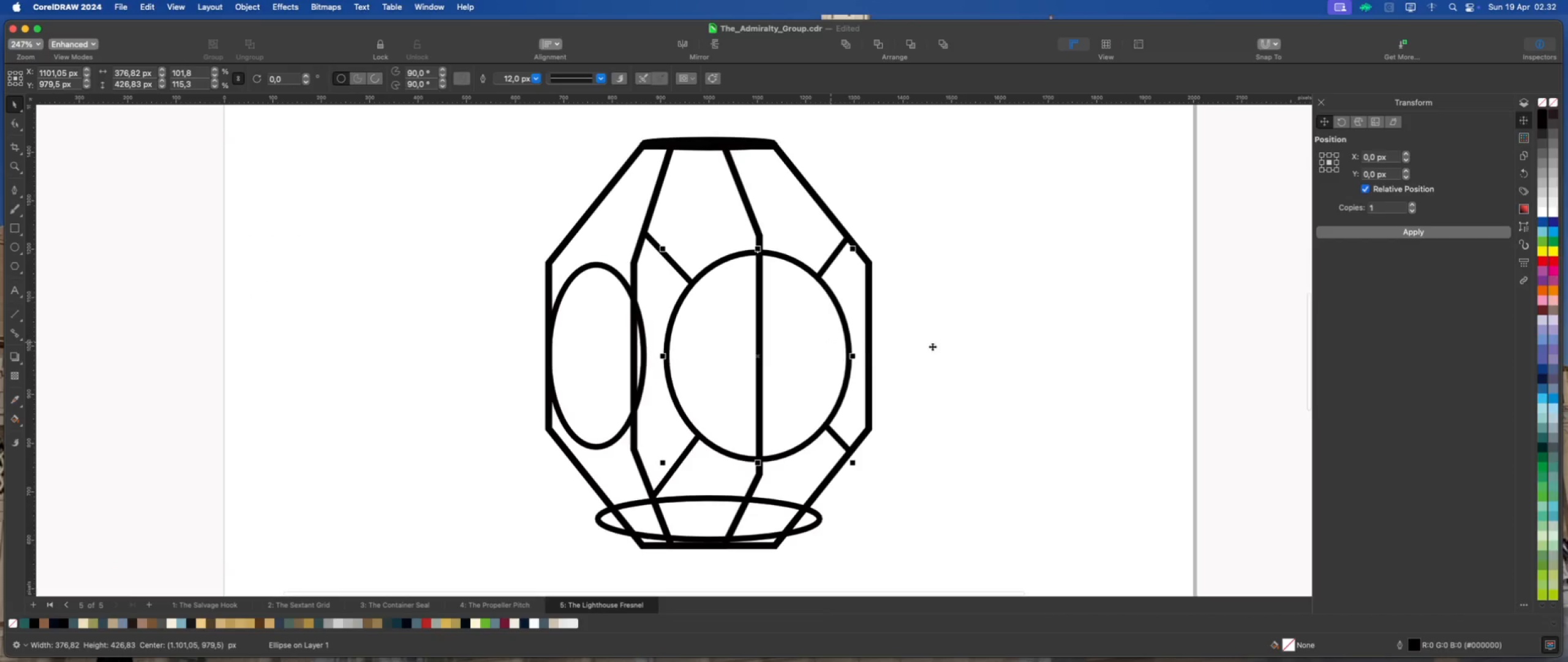 
left_click([956, 346])
 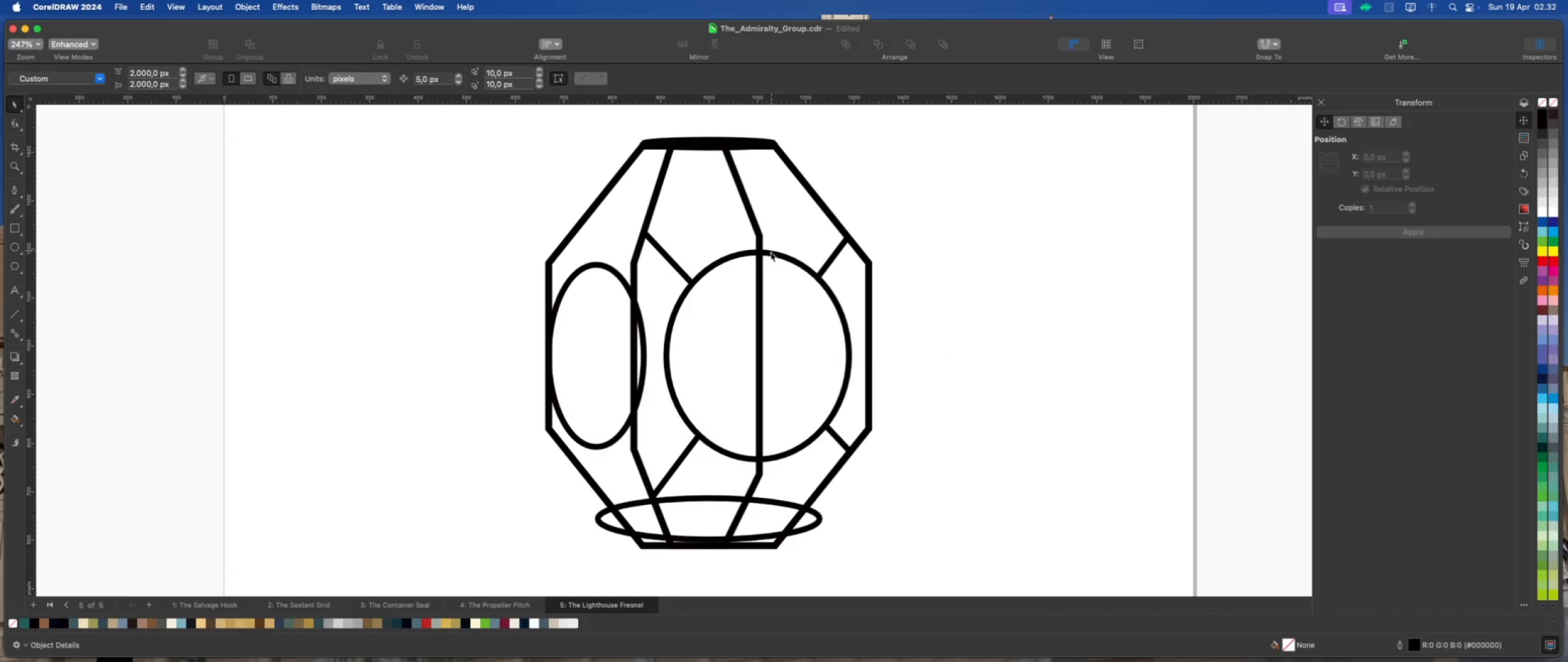 
left_click([796, 286])
 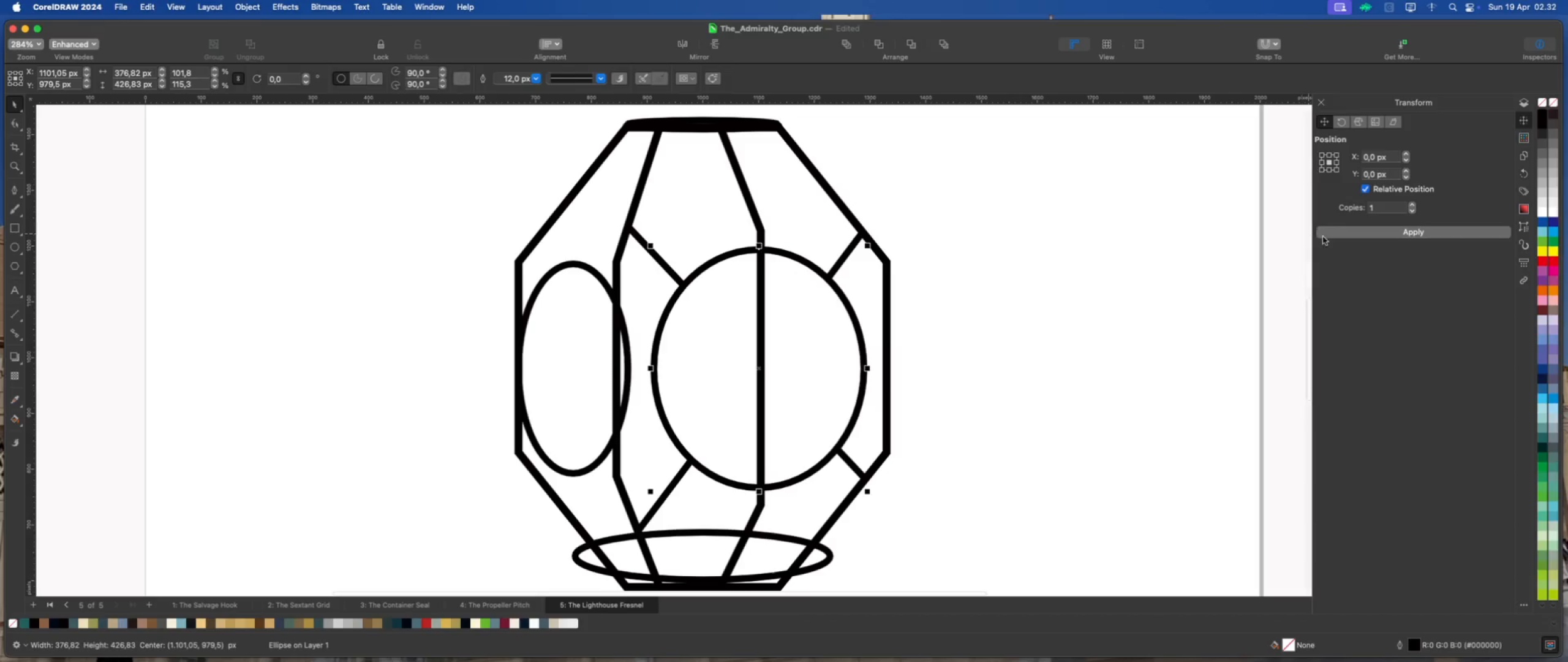 
scroll: coordinate [750, 270], scroll_direction: up, amount: 1.0
 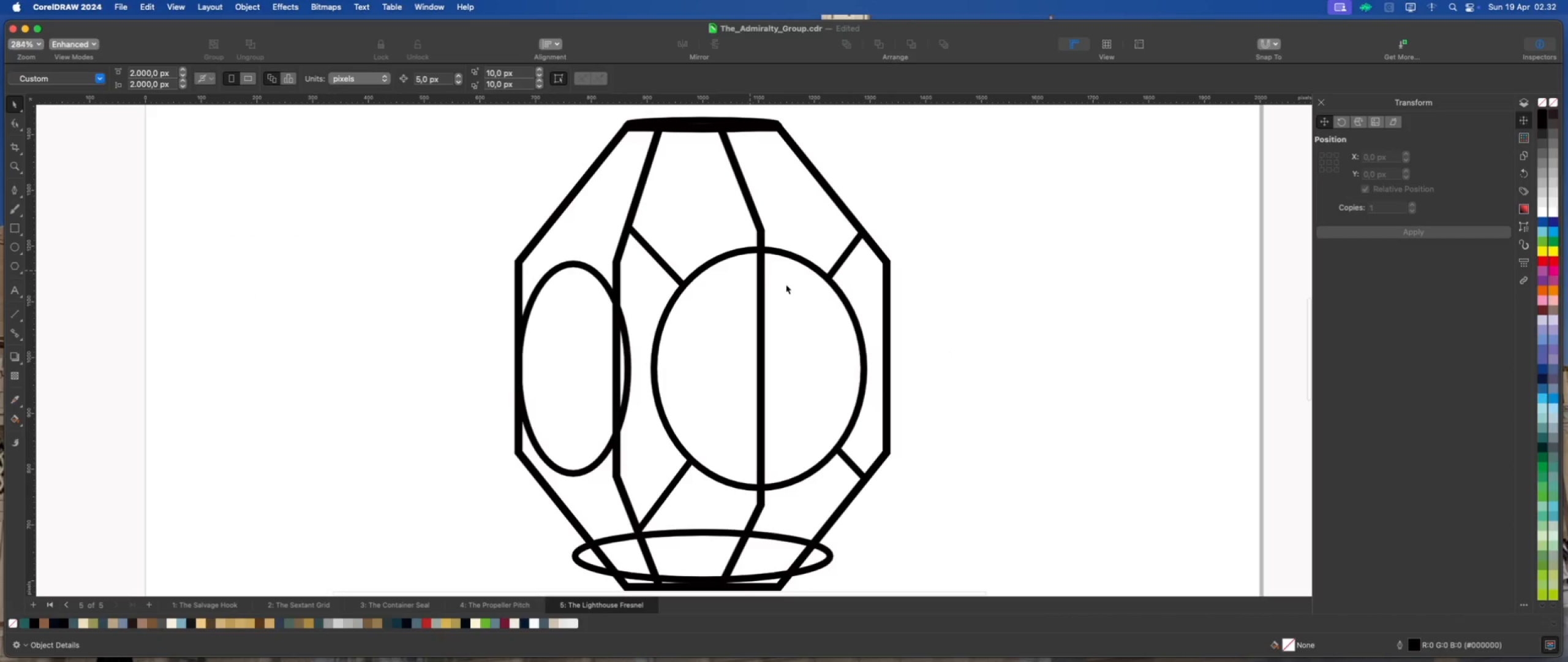 
left_click([1331, 233])
 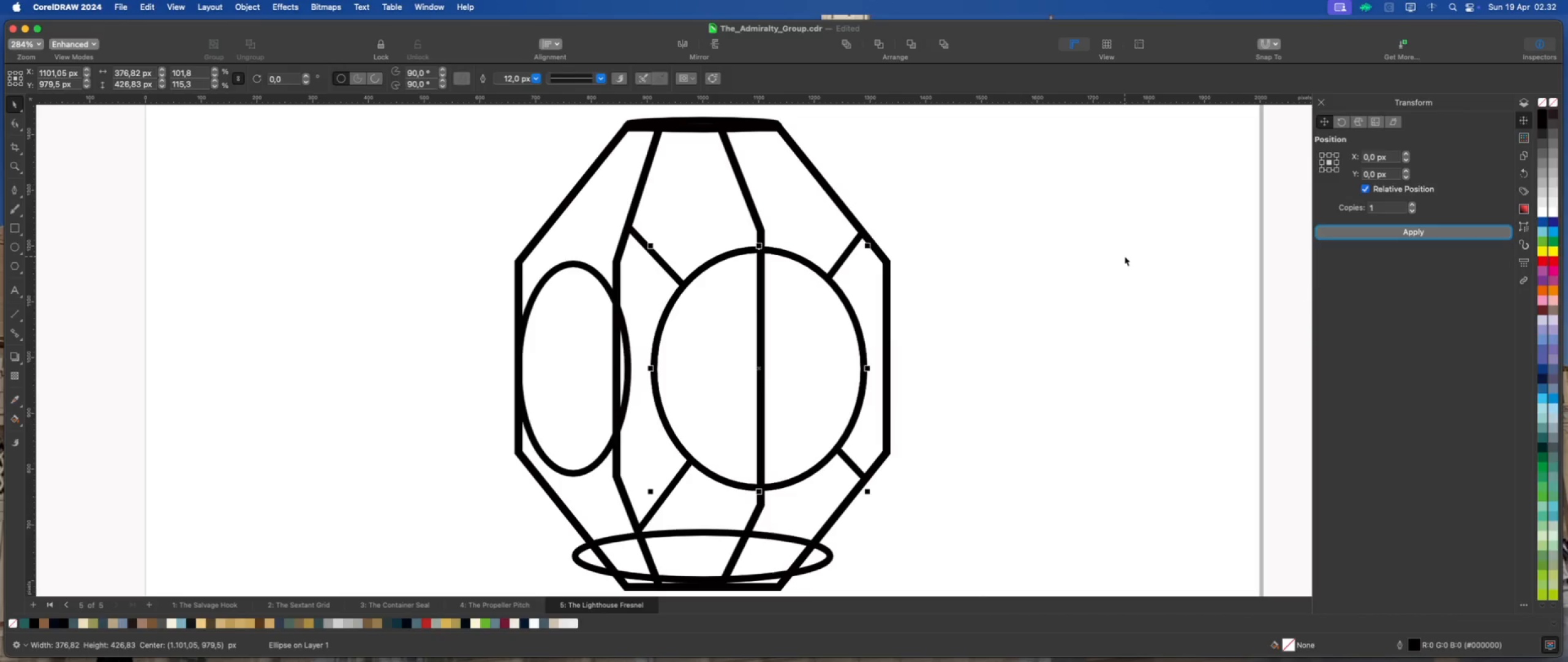 
left_click([1125, 256])
 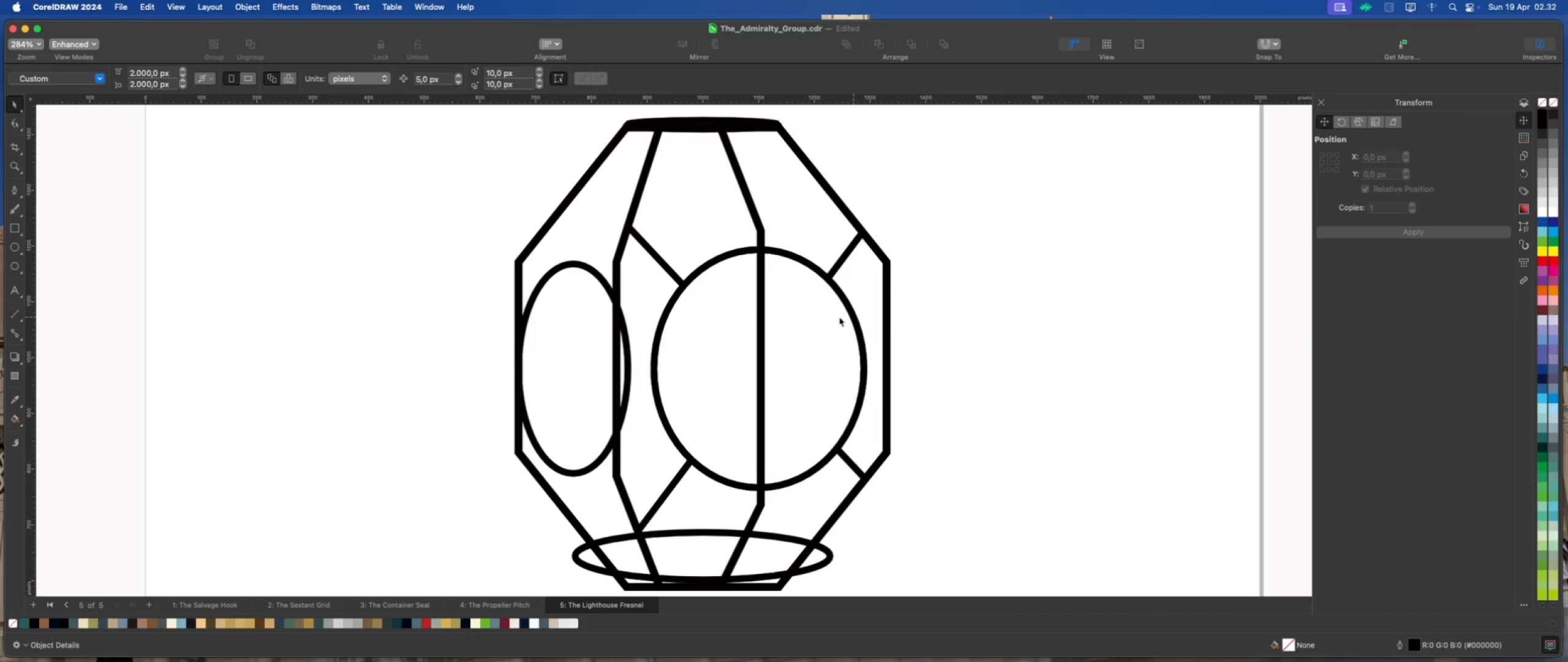 
left_click([820, 318])
 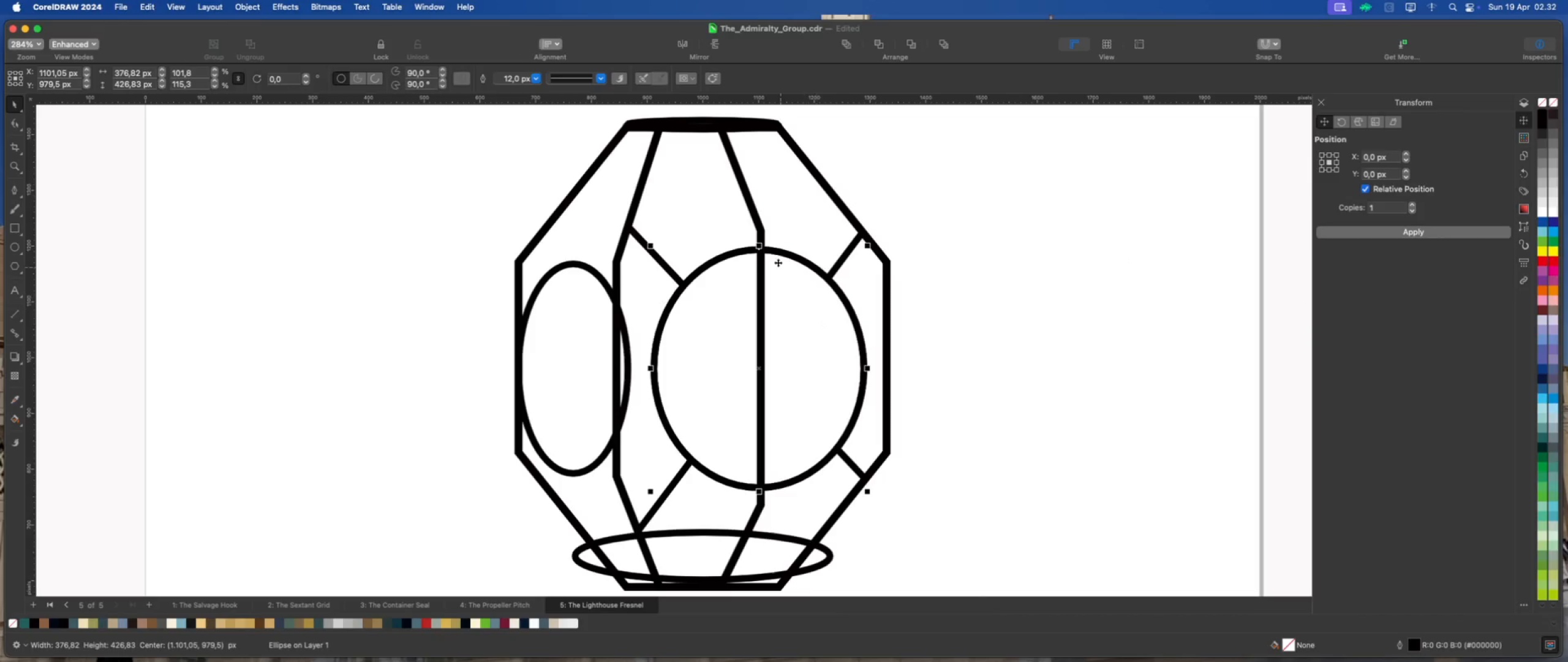 
hold_key(key=ShiftLeft, duration=1.39)
left_click([756, 223])
 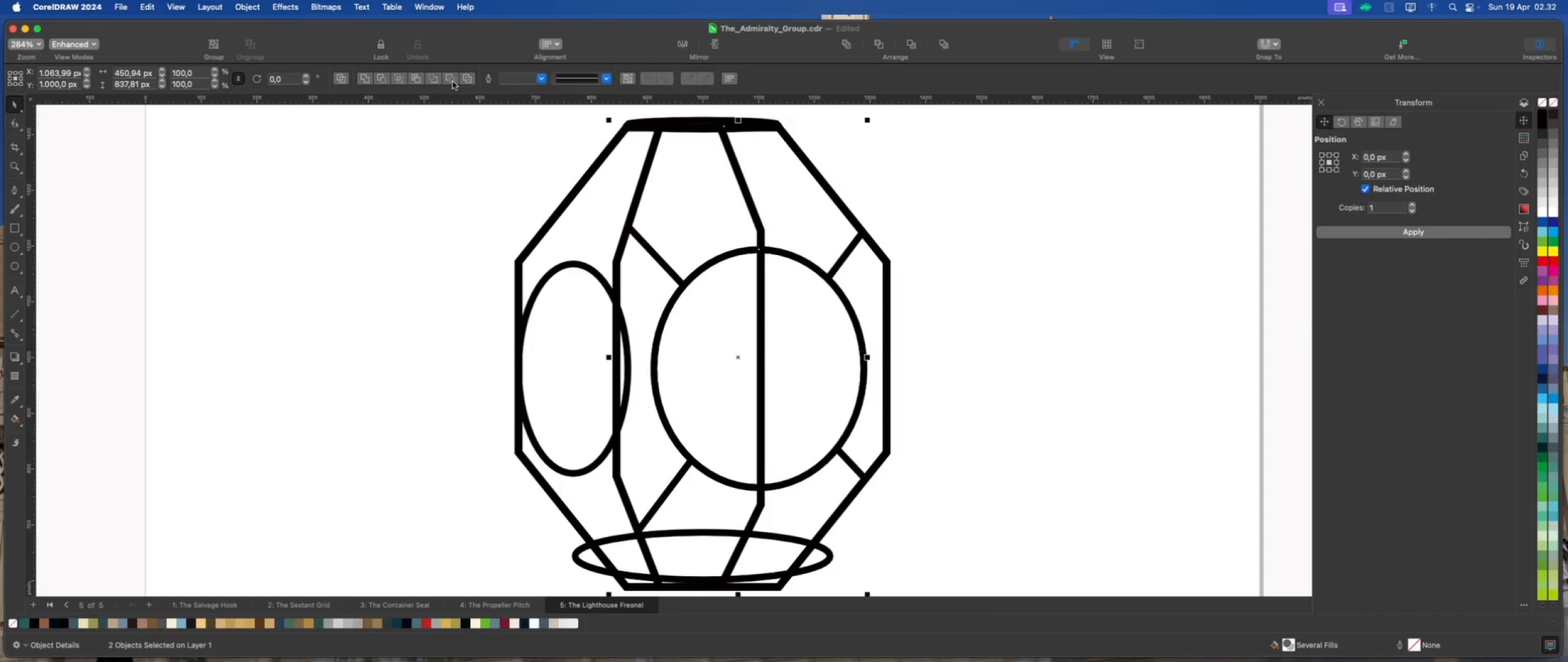 
double_click([455, 105])
 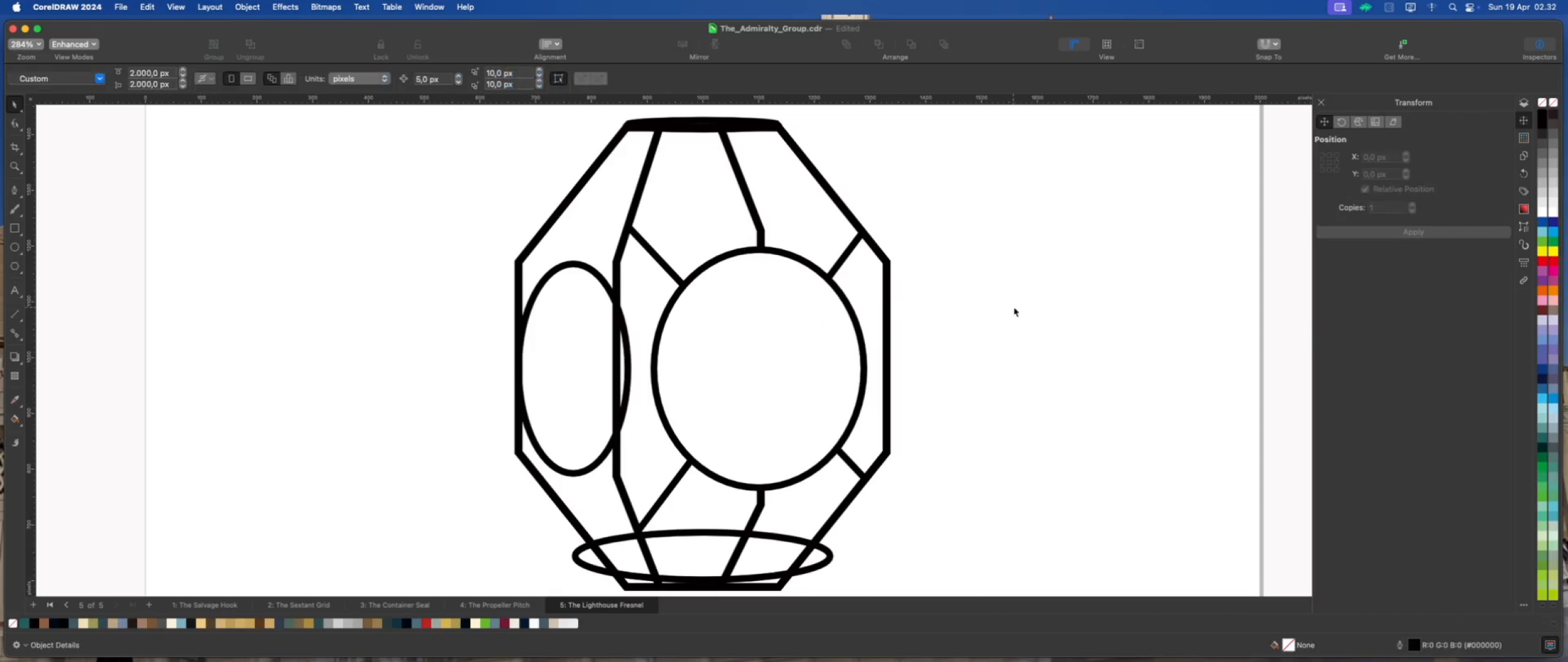 
left_click([1016, 308])
 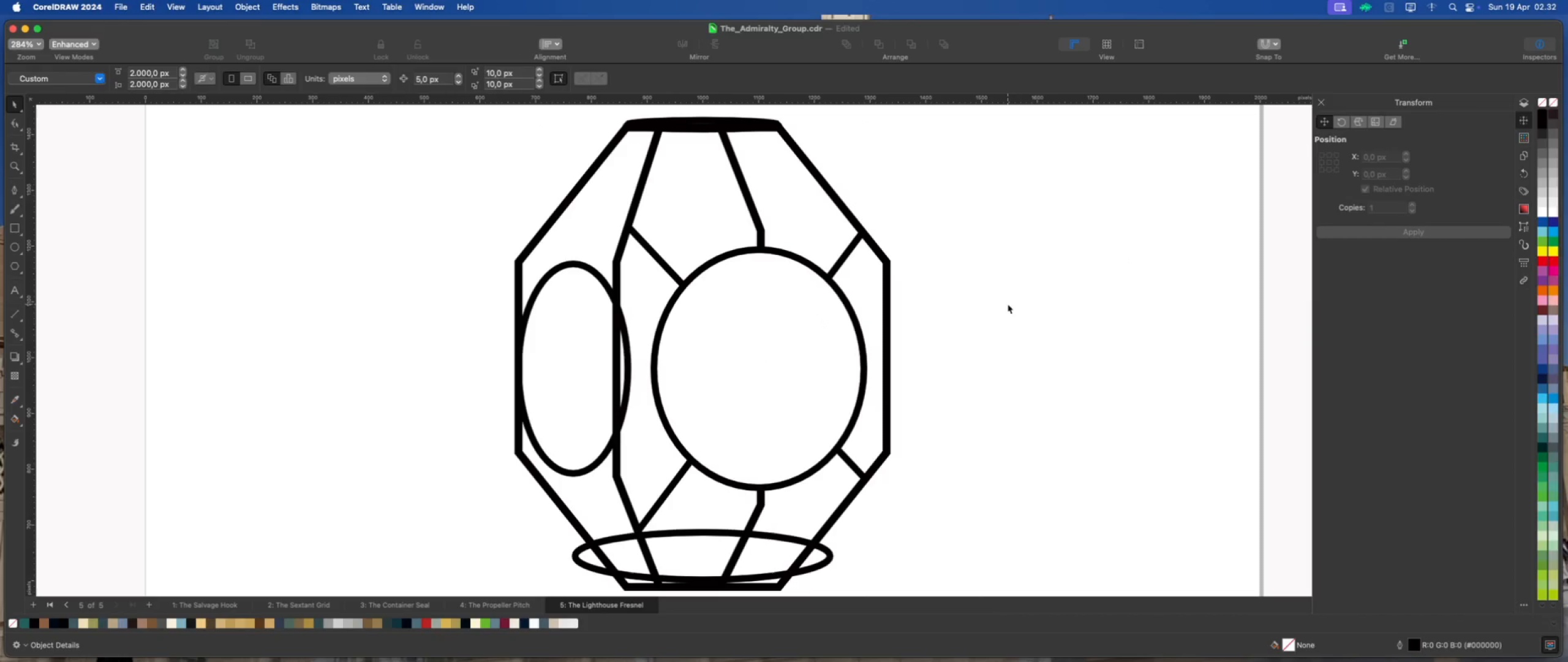 
left_click([1016, 309])
 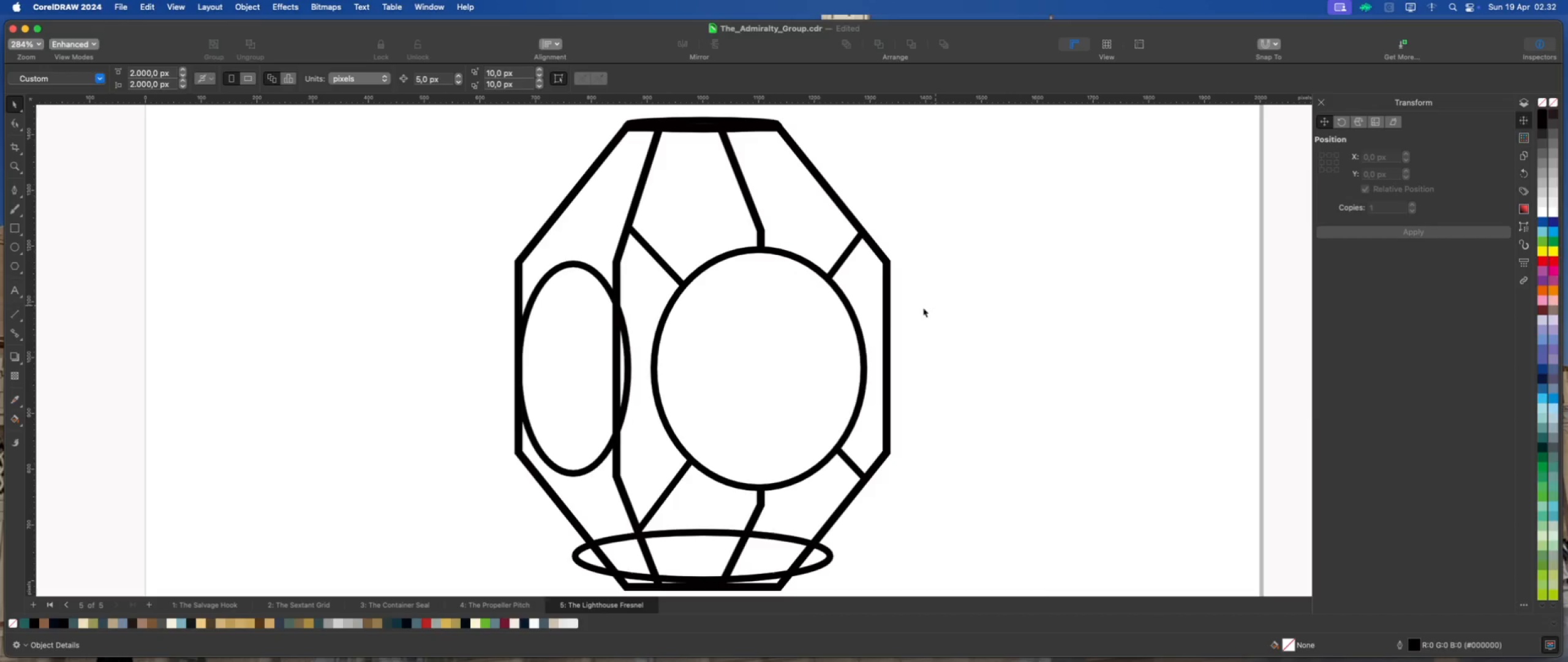 
scroll: coordinate [891, 317], scroll_direction: down, amount: 2.0
 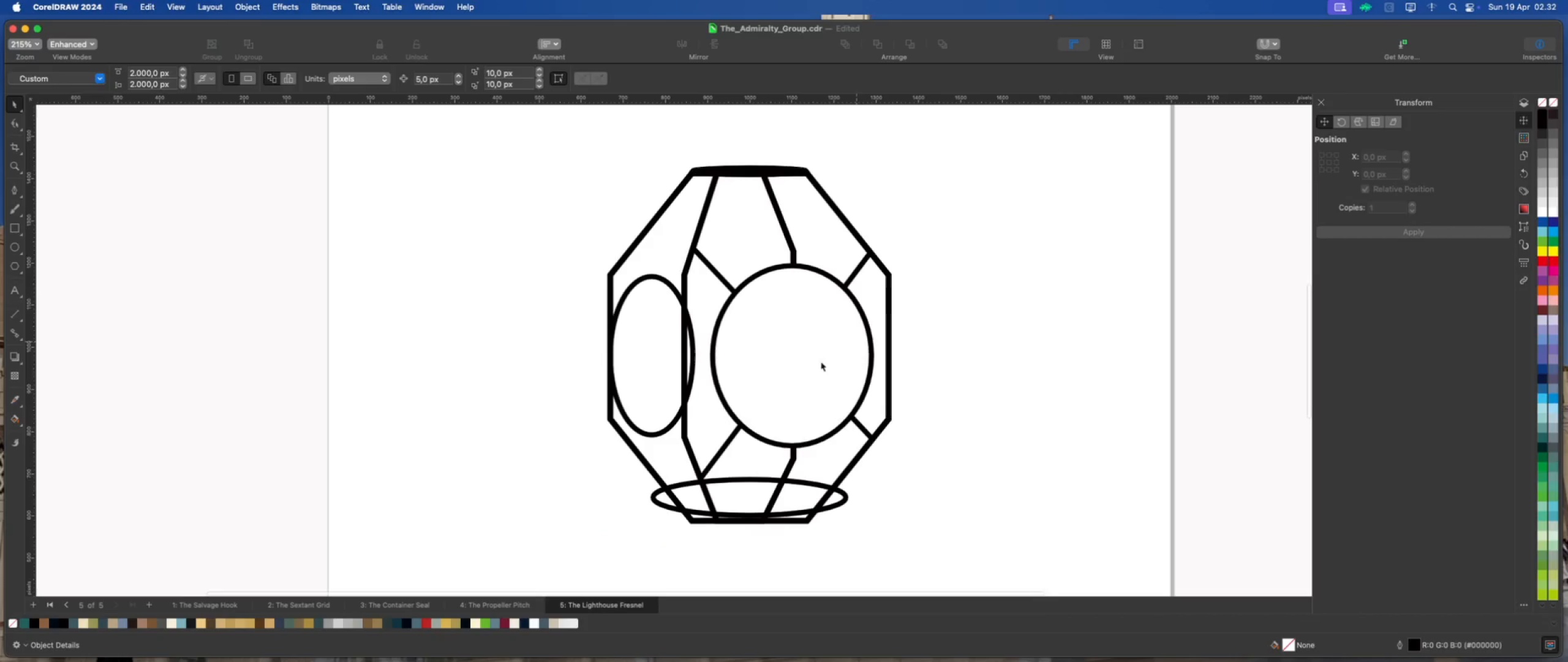 
scroll: coordinate [792, 370], scroll_direction: up, amount: 1.0
 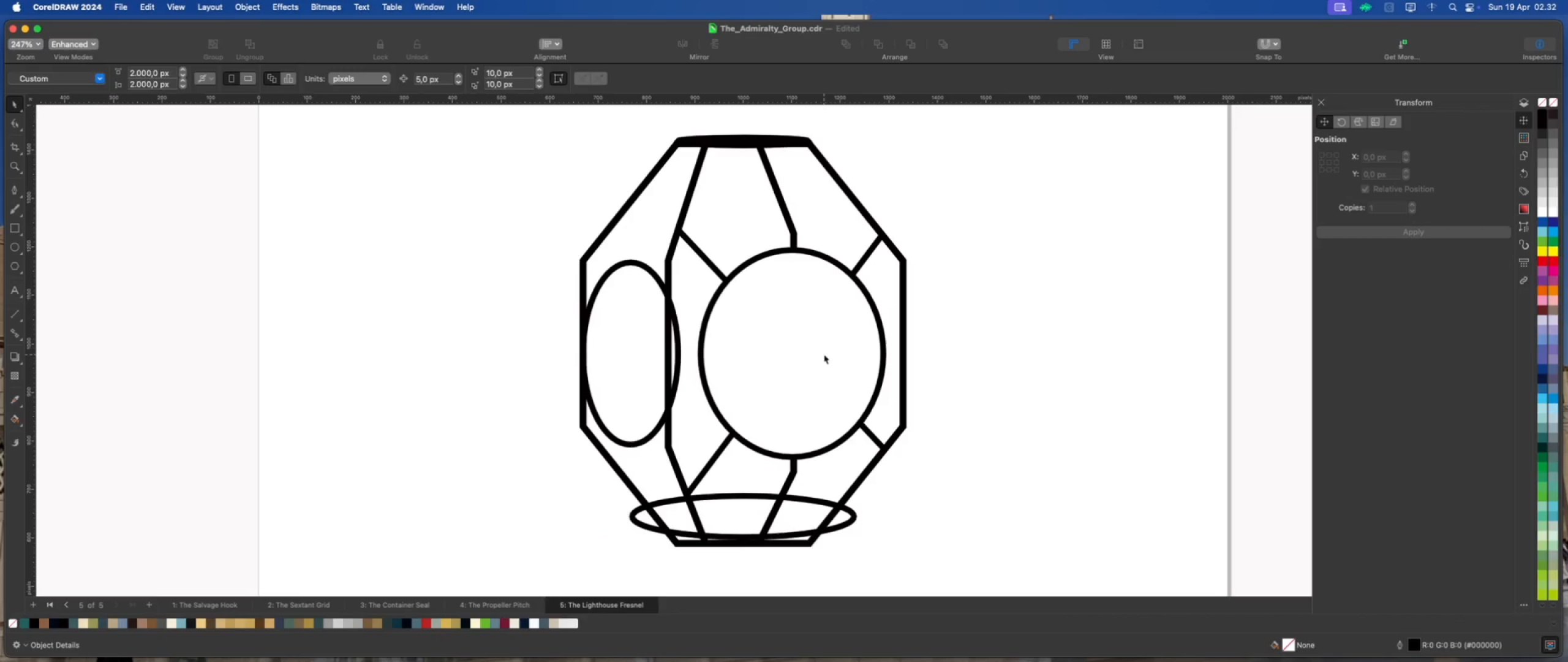 
left_click([824, 354])
 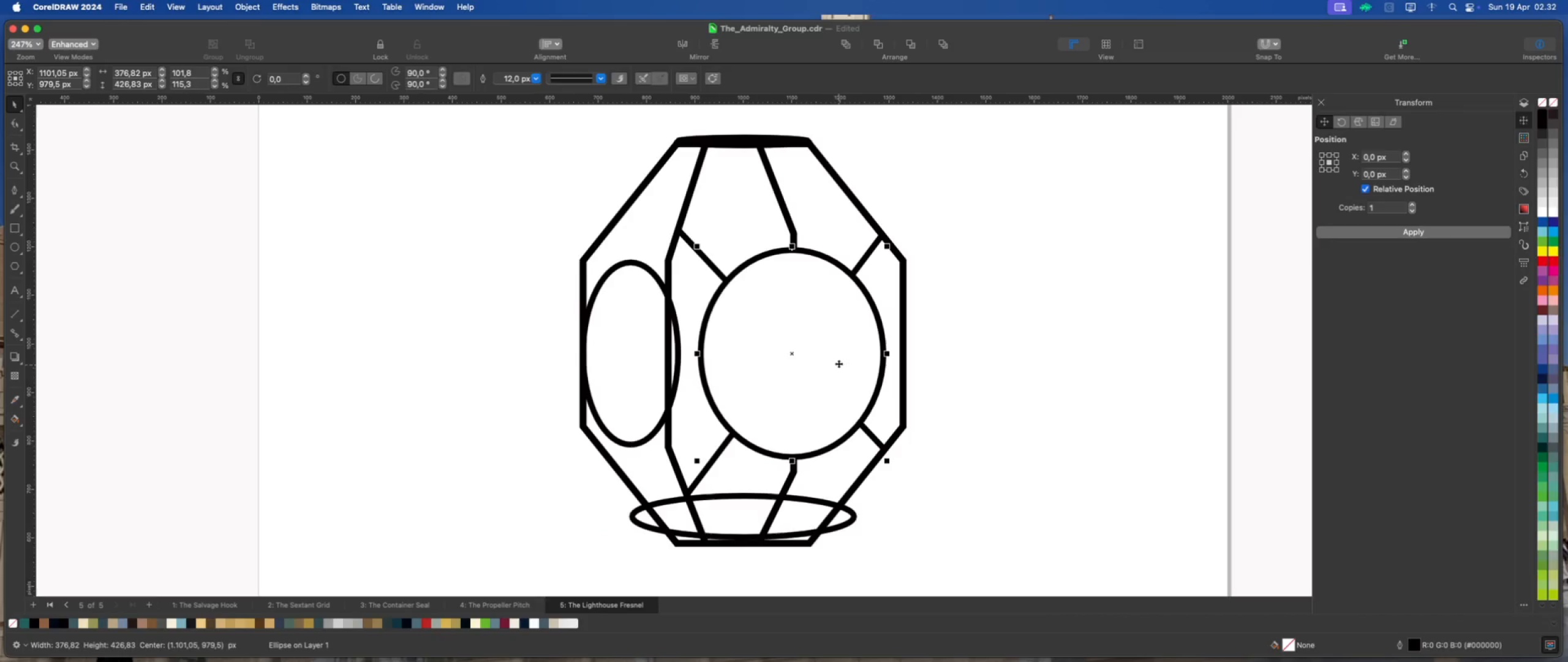 
scroll: coordinate [828, 358], scroll_direction: up, amount: 1.0
 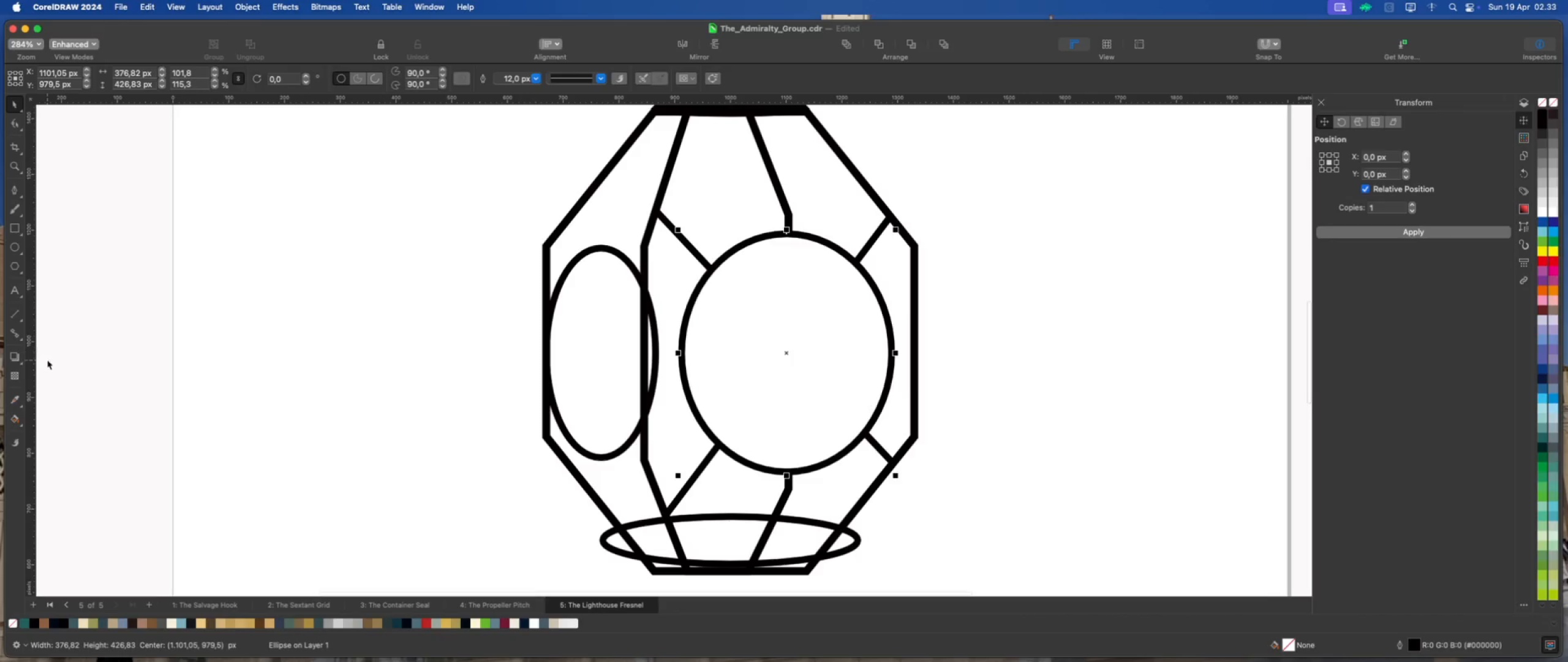 
left_click([20, 362])
 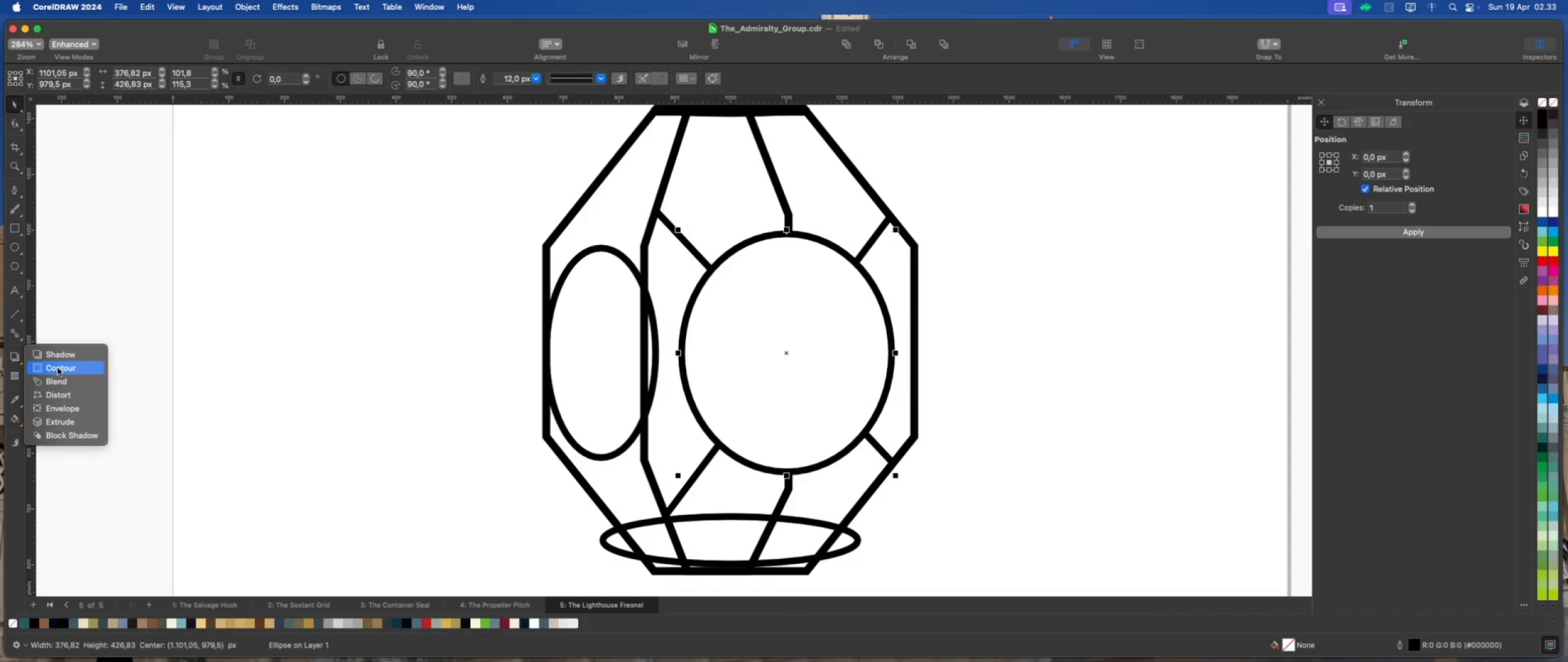 
wait(5.43)
 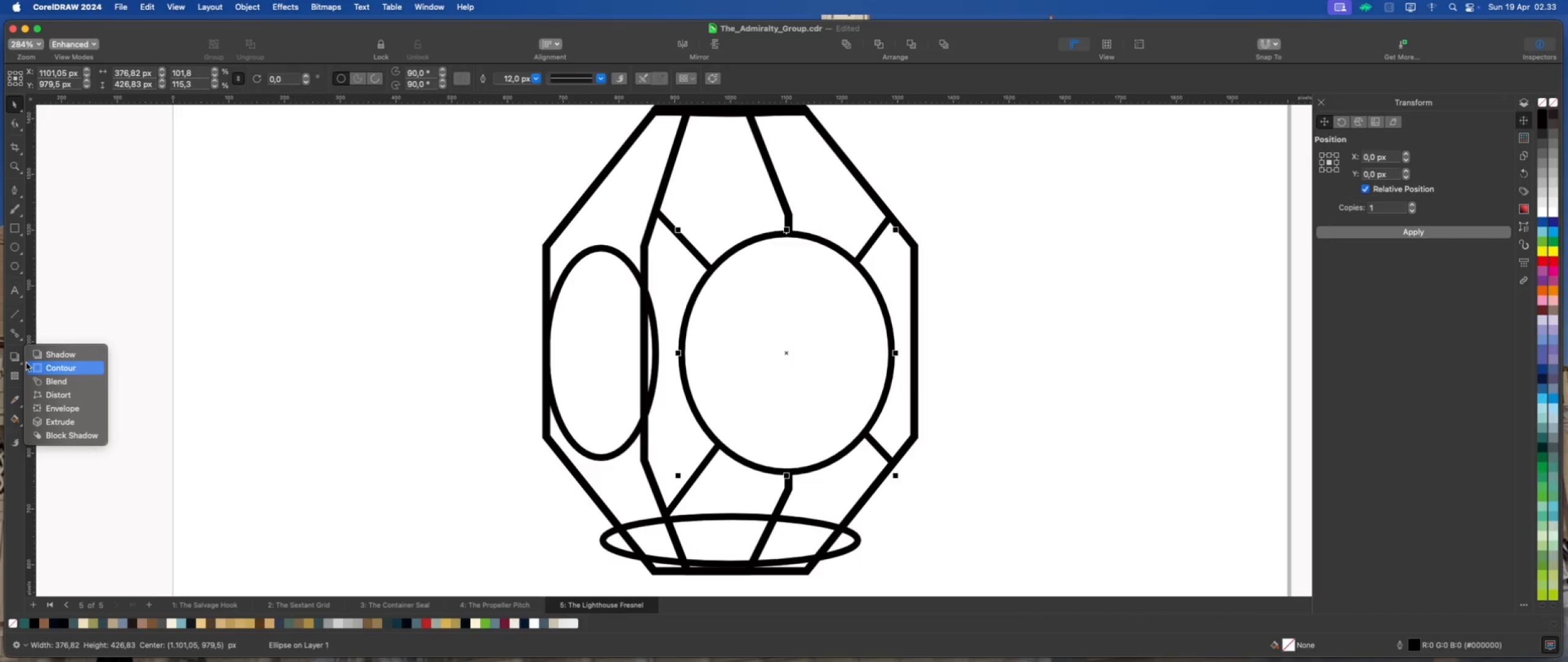 
left_click([58, 368])
 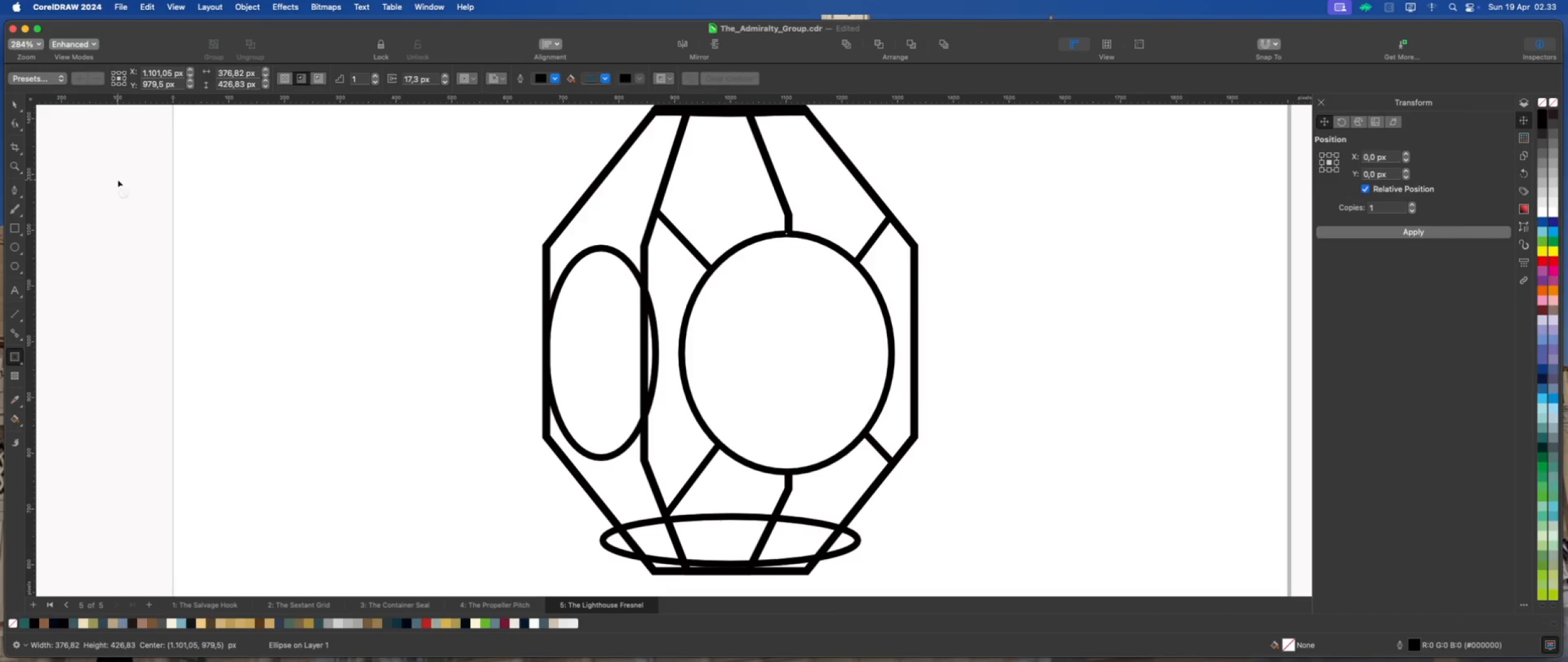 
left_click([16, 102])
 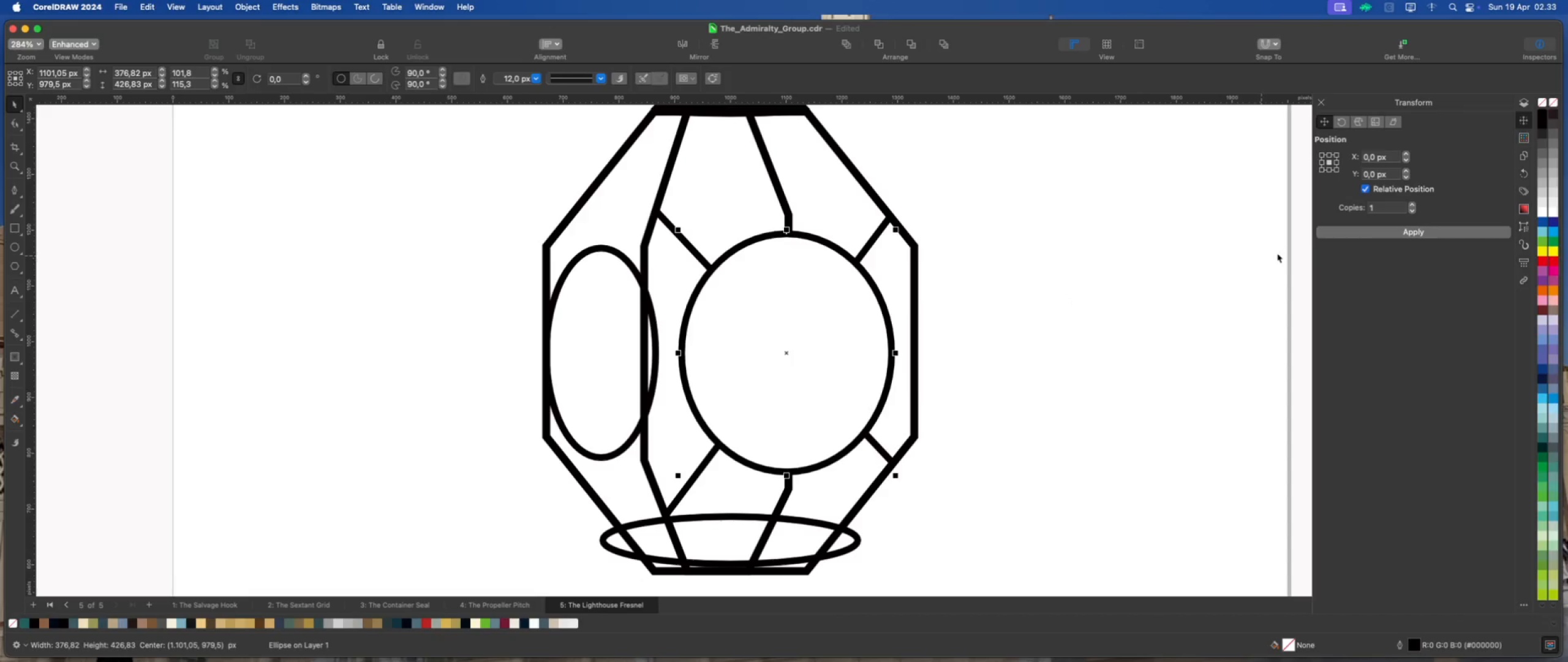 
left_click([1346, 235])
 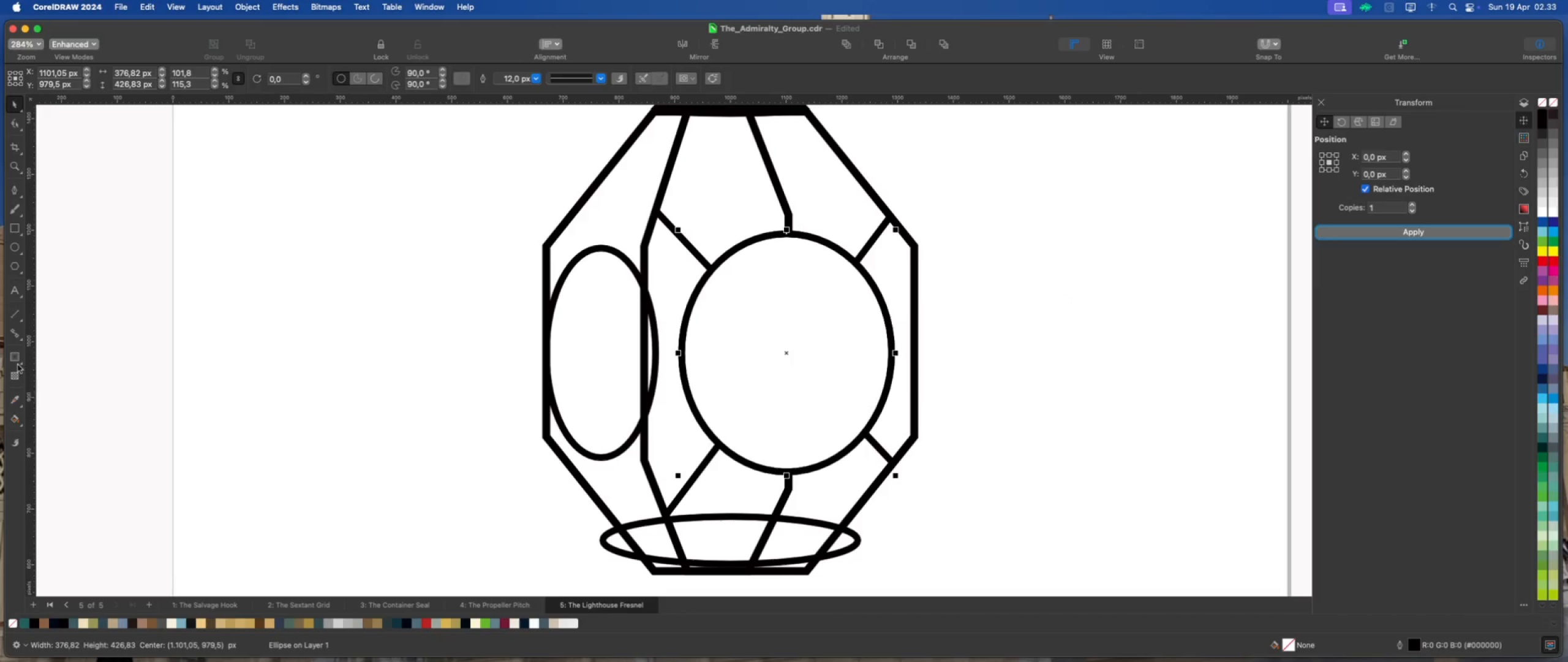 
left_click([17, 357])
 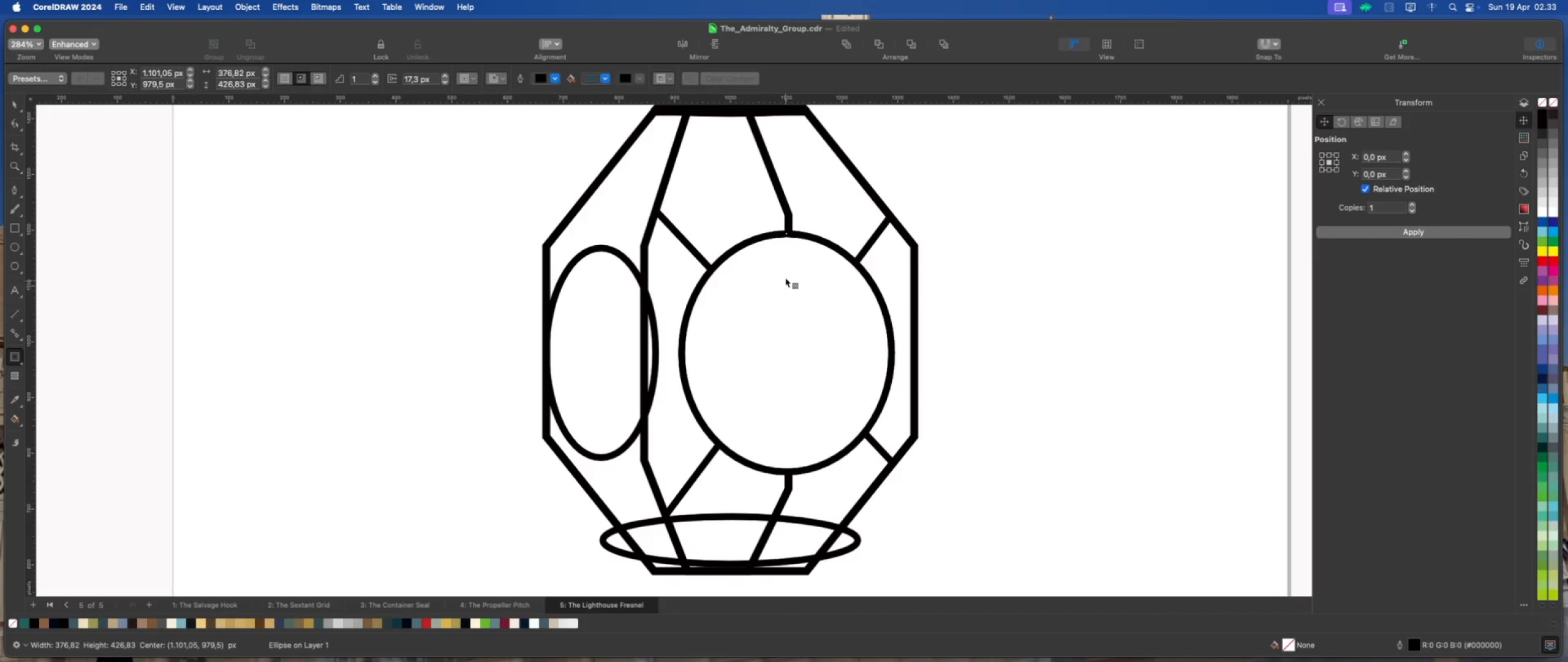 
left_click_drag(start_coordinate=[790, 243], to_coordinate=[785, 322])
 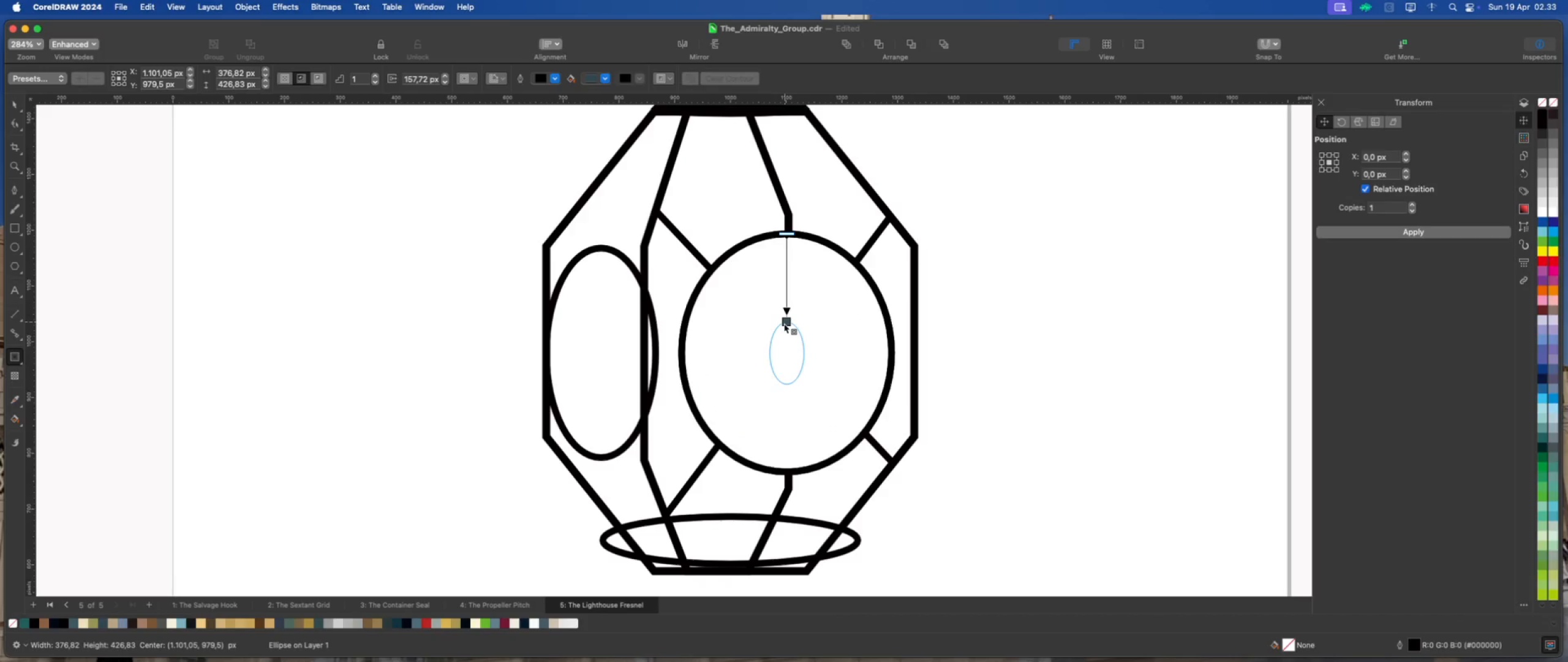 
scroll: coordinate [784, 324], scroll_direction: up, amount: 1.0
 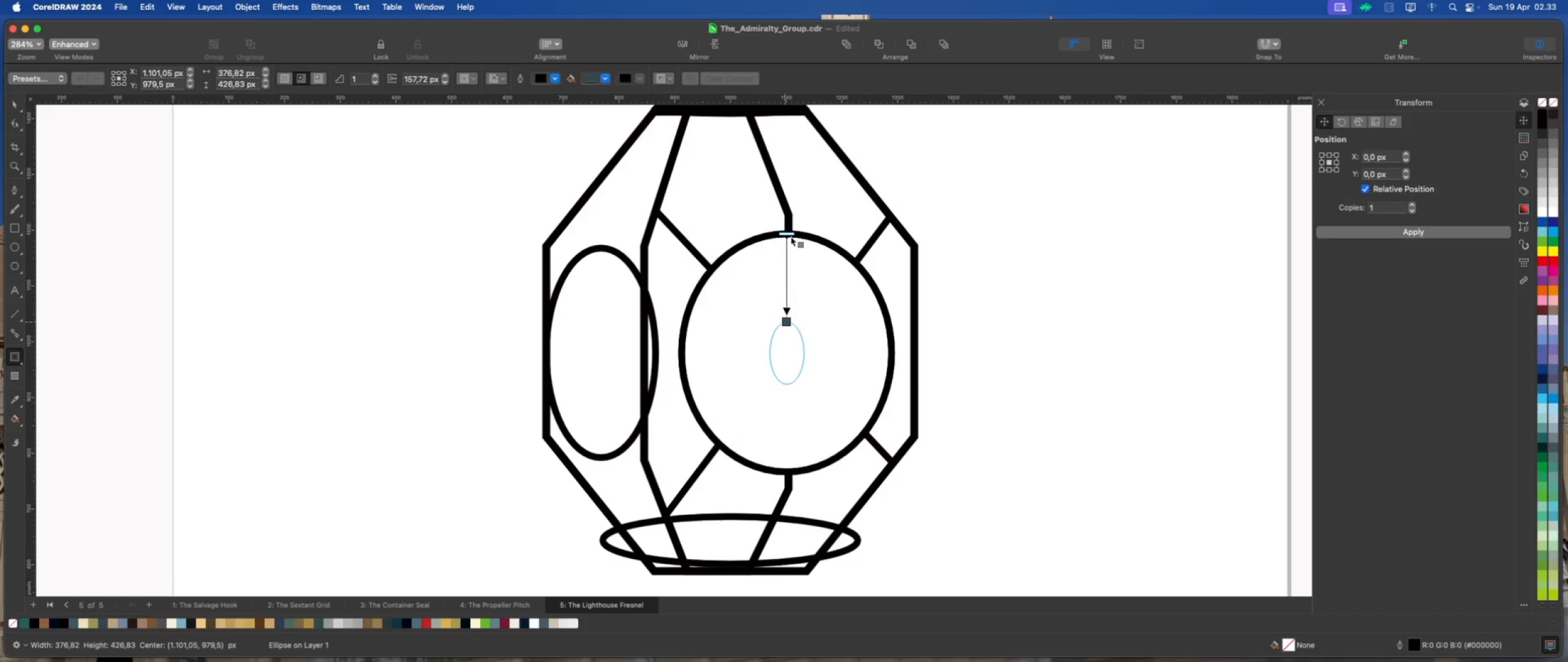 
left_click_drag(start_coordinate=[790, 234], to_coordinate=[790, 243])
 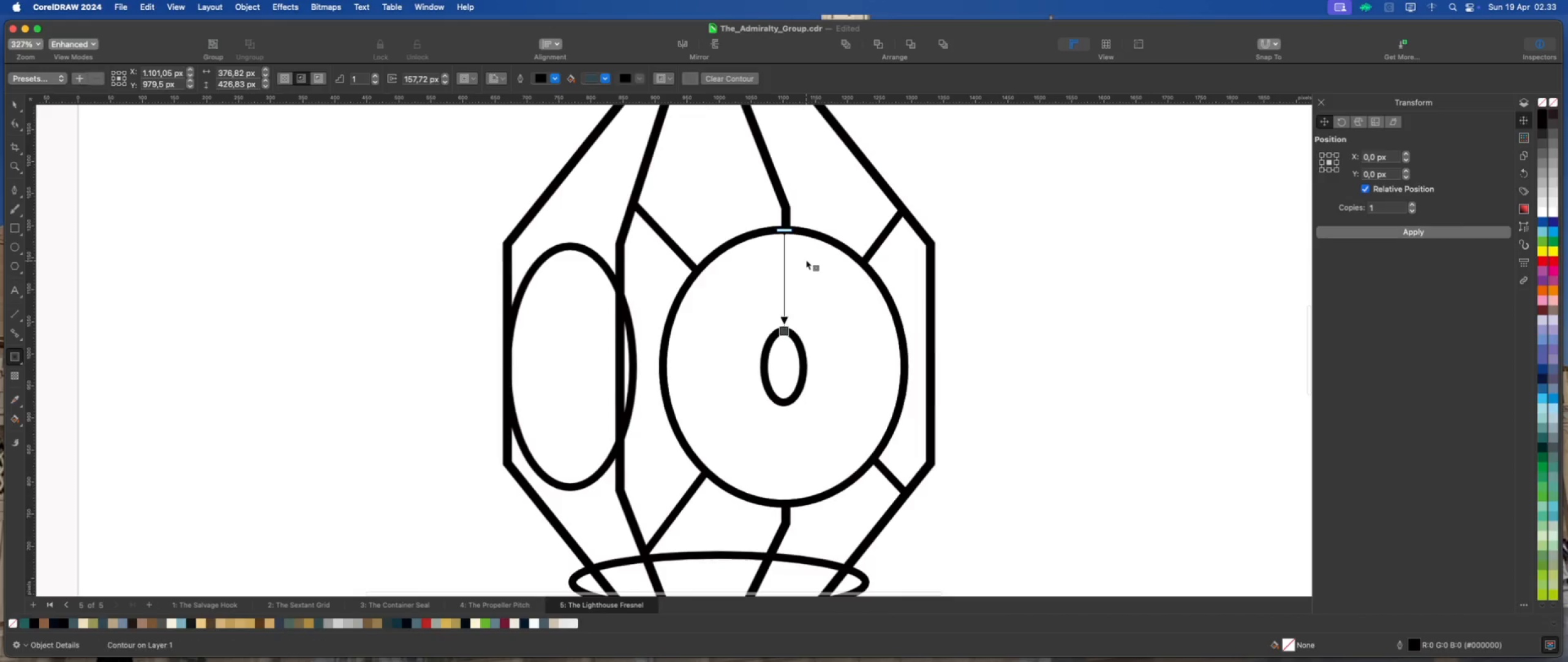 
left_click_drag(start_coordinate=[786, 230], to_coordinate=[786, 253])
 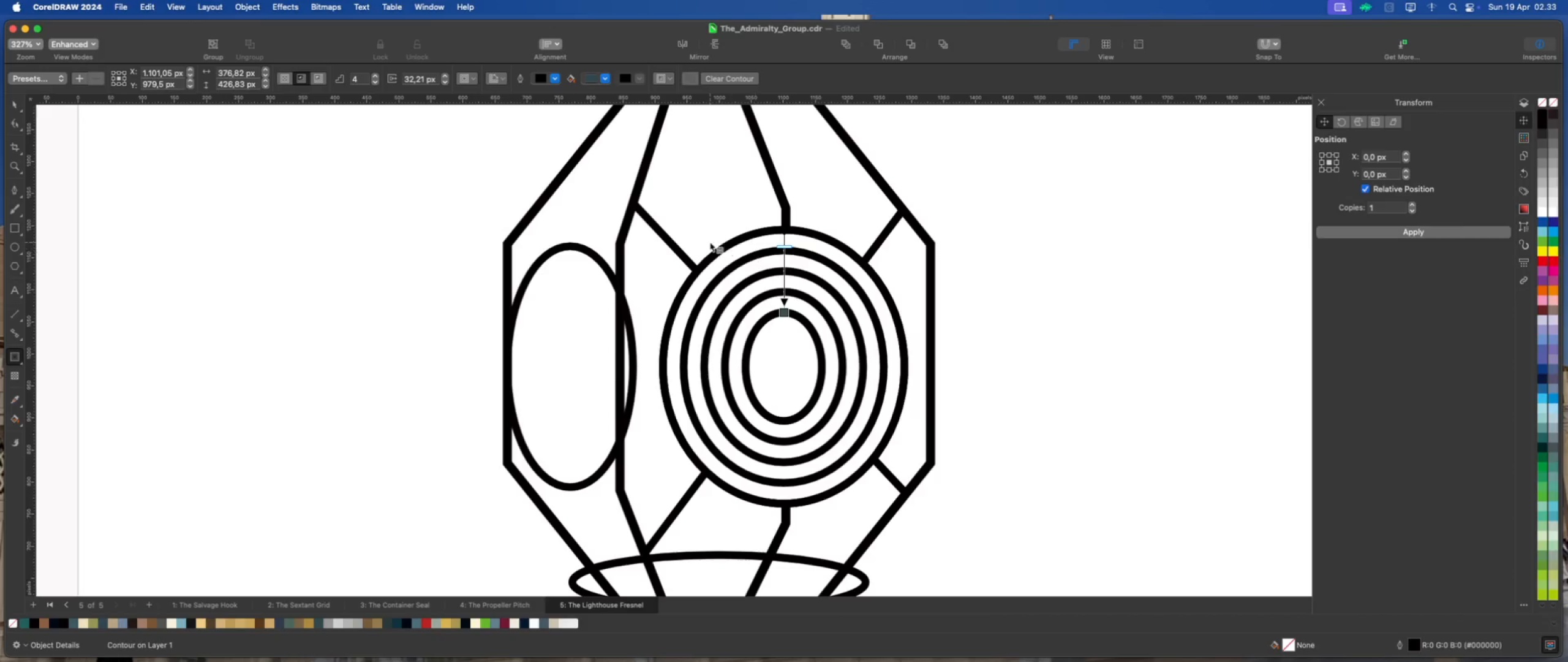 
scroll: coordinate [771, 316], scroll_direction: down, amount: 2.0
 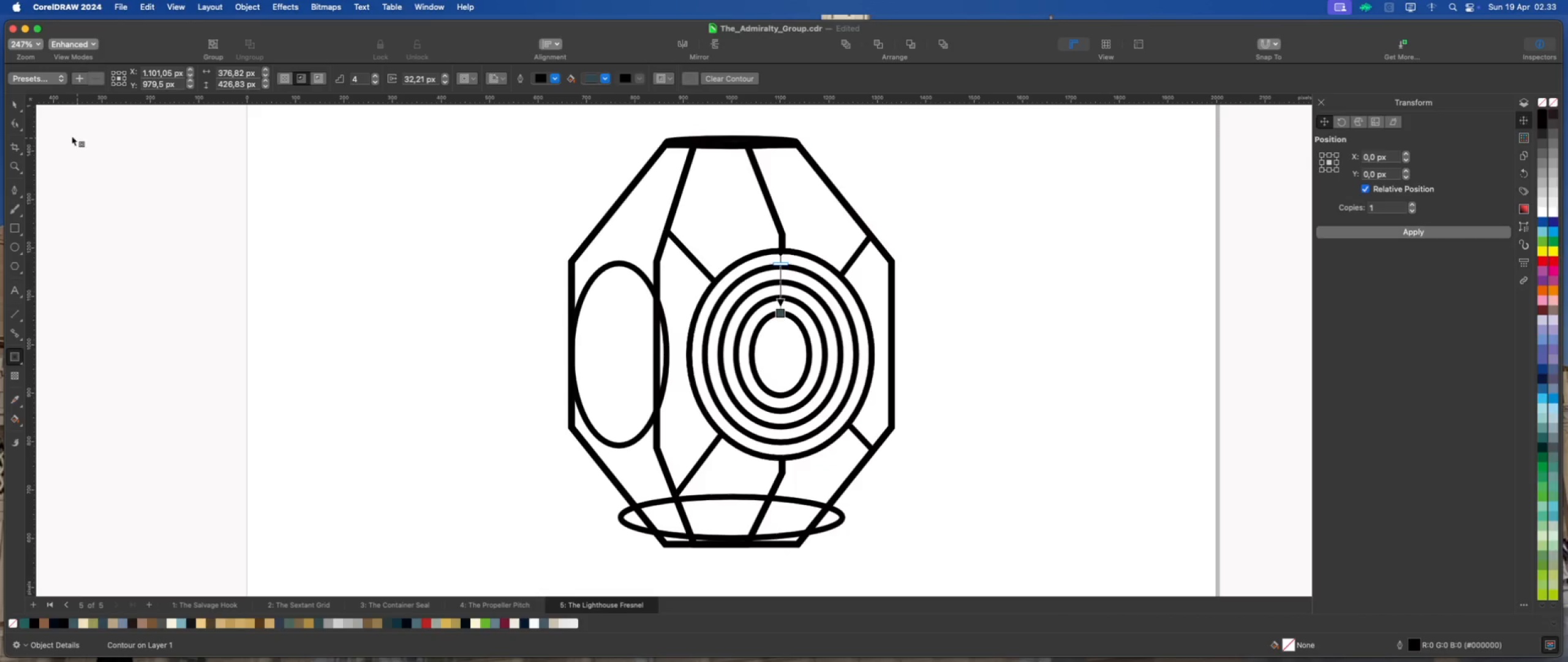 
wait(5.84)
 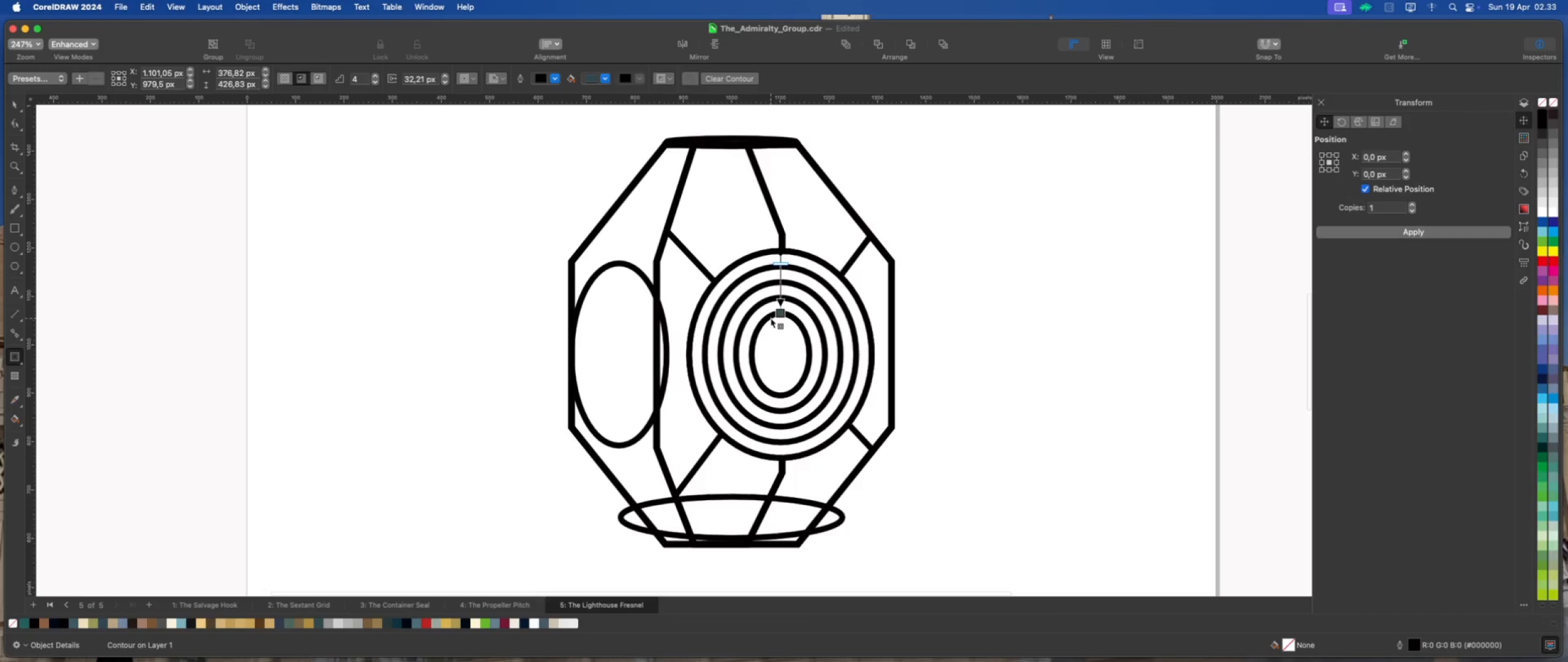 
left_click([16, 105])
 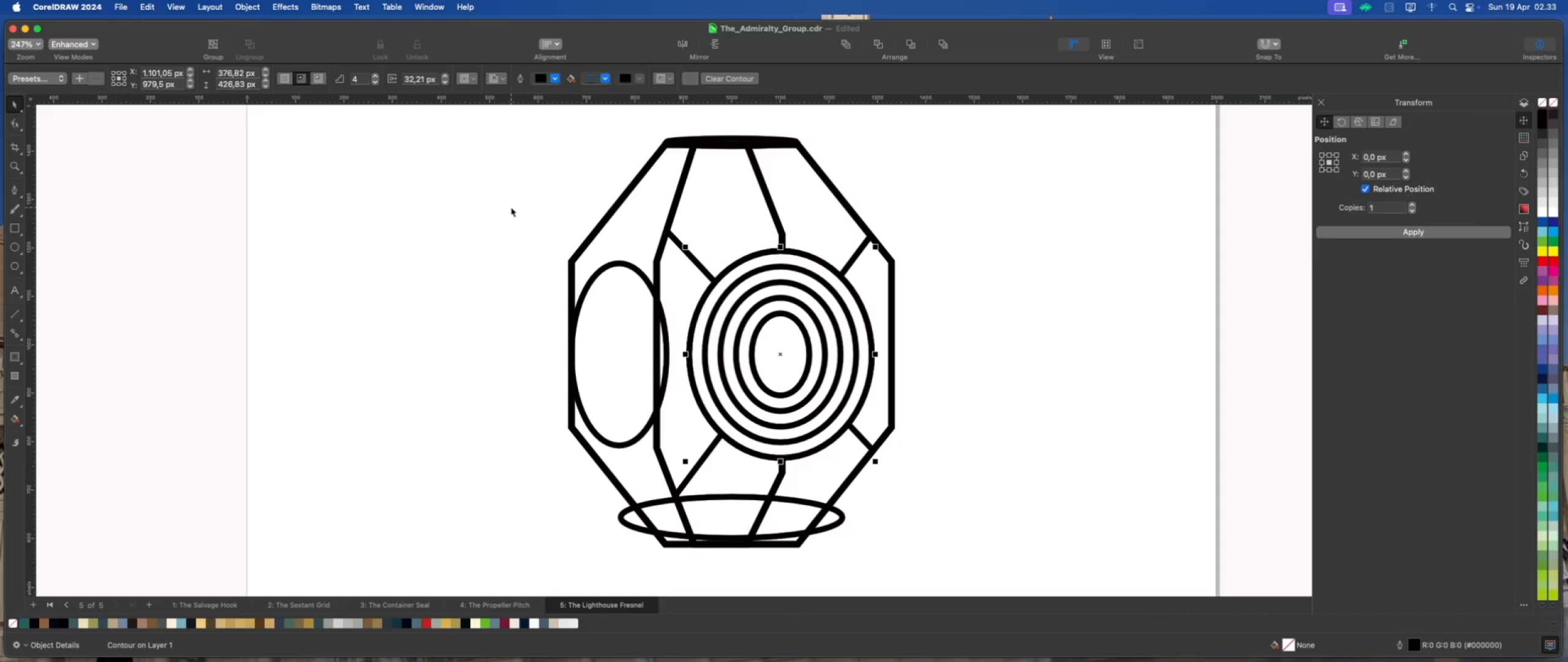 
wait(5.03)
 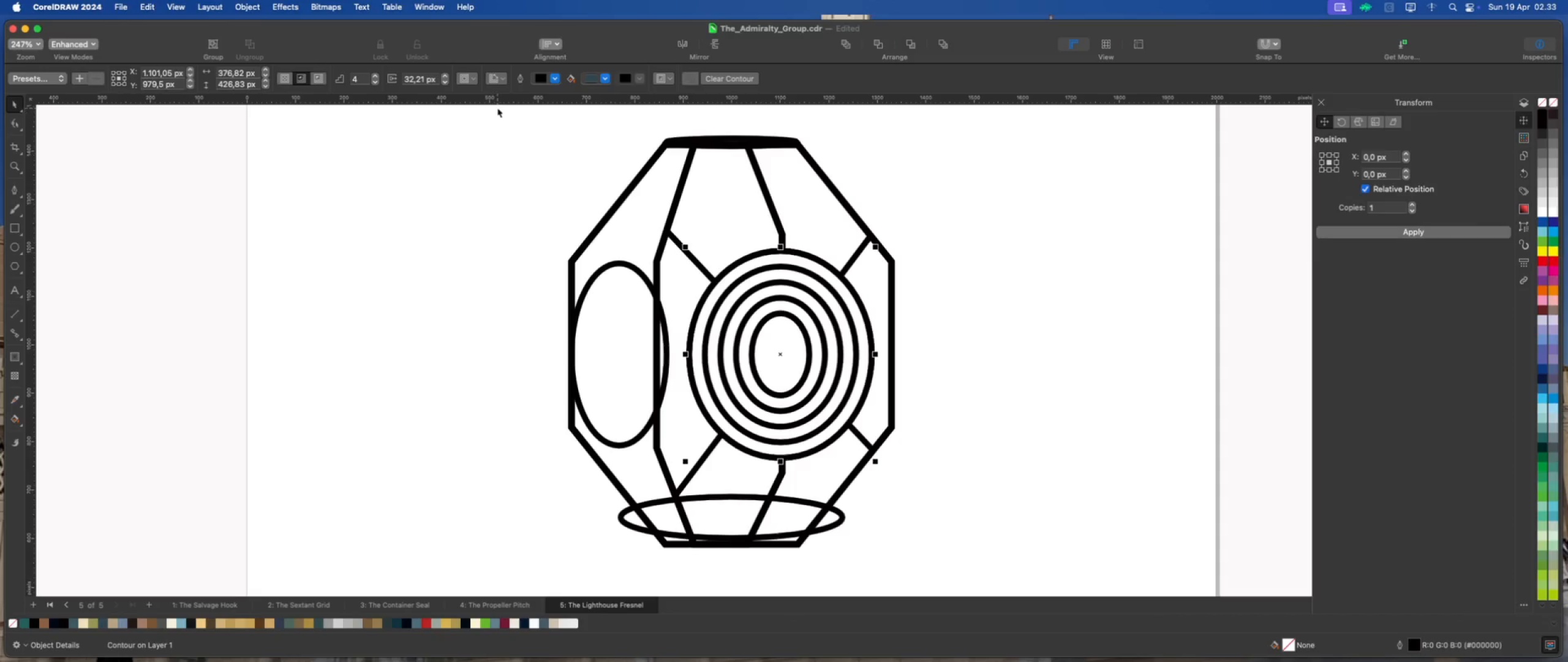 
key(Meta+CommandLeft)
 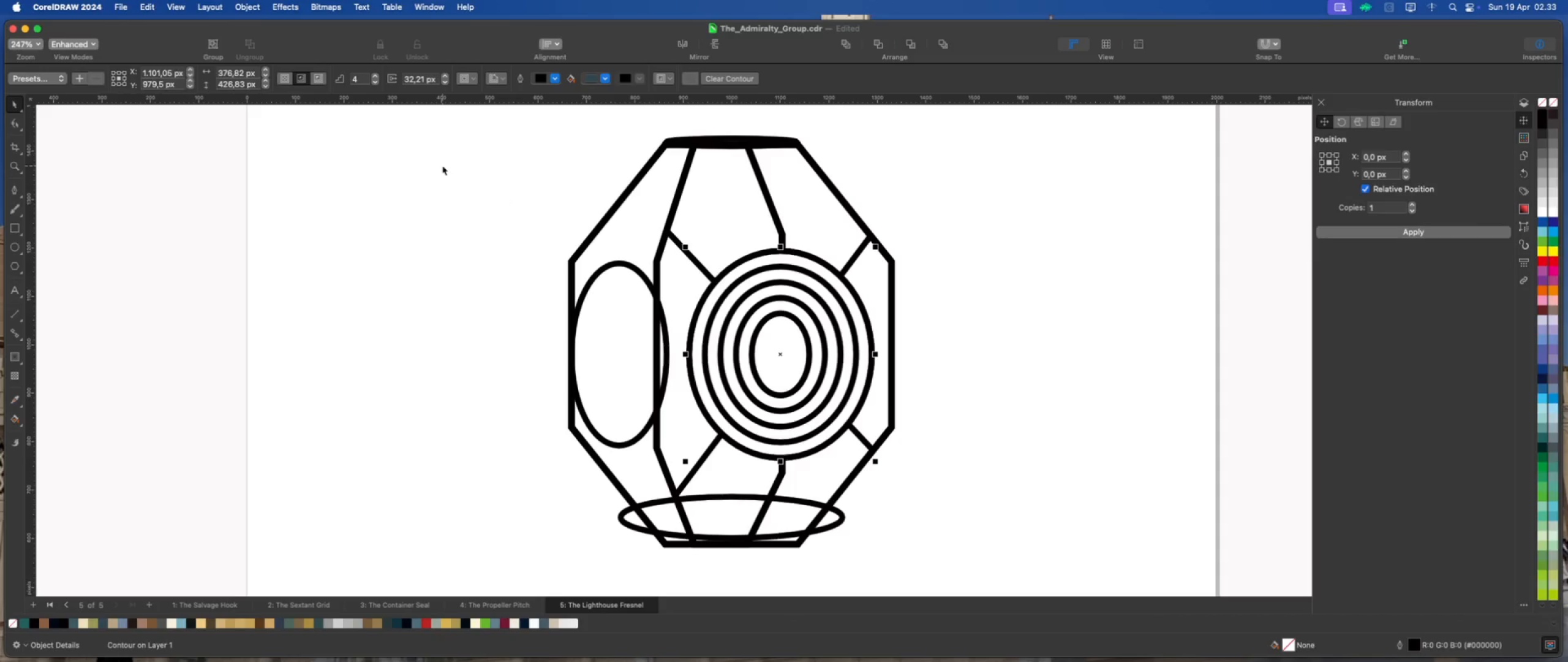 
key(Meta+Z)
 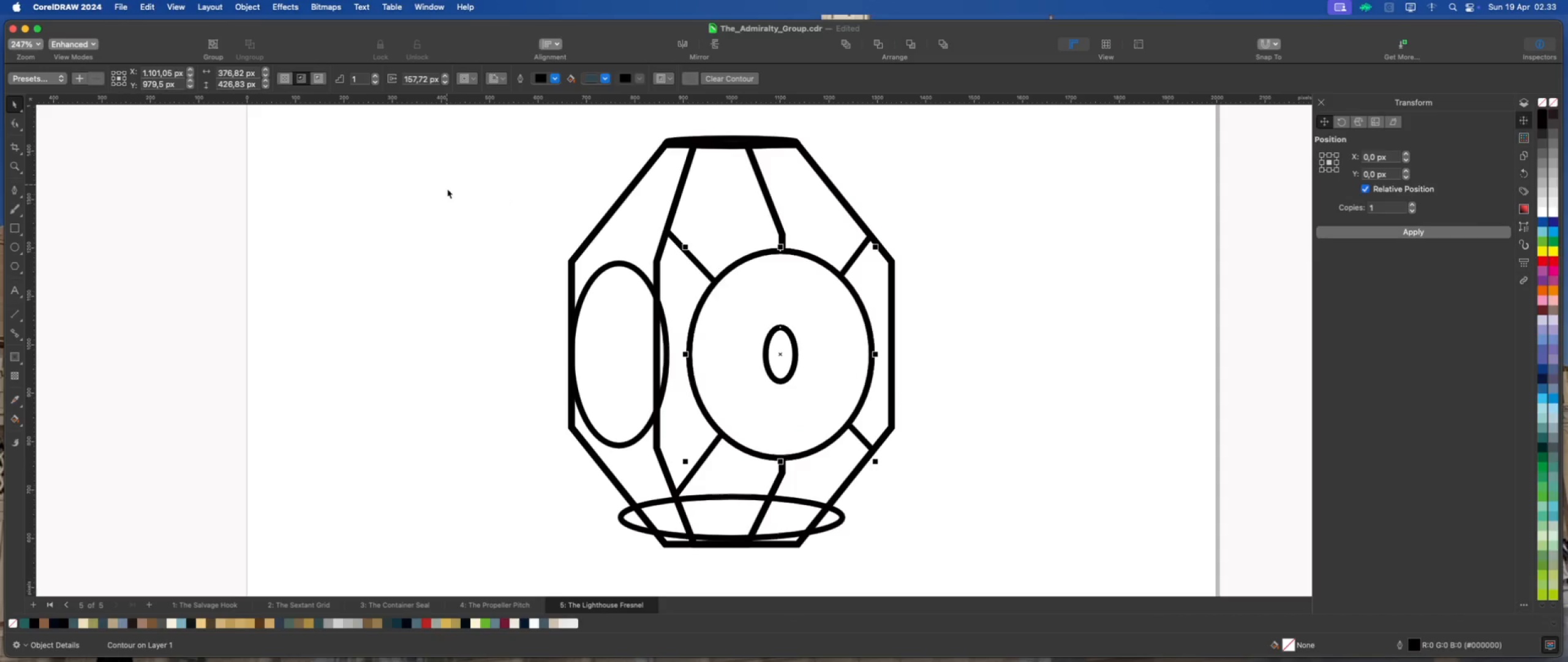 
key(Meta+Z)
 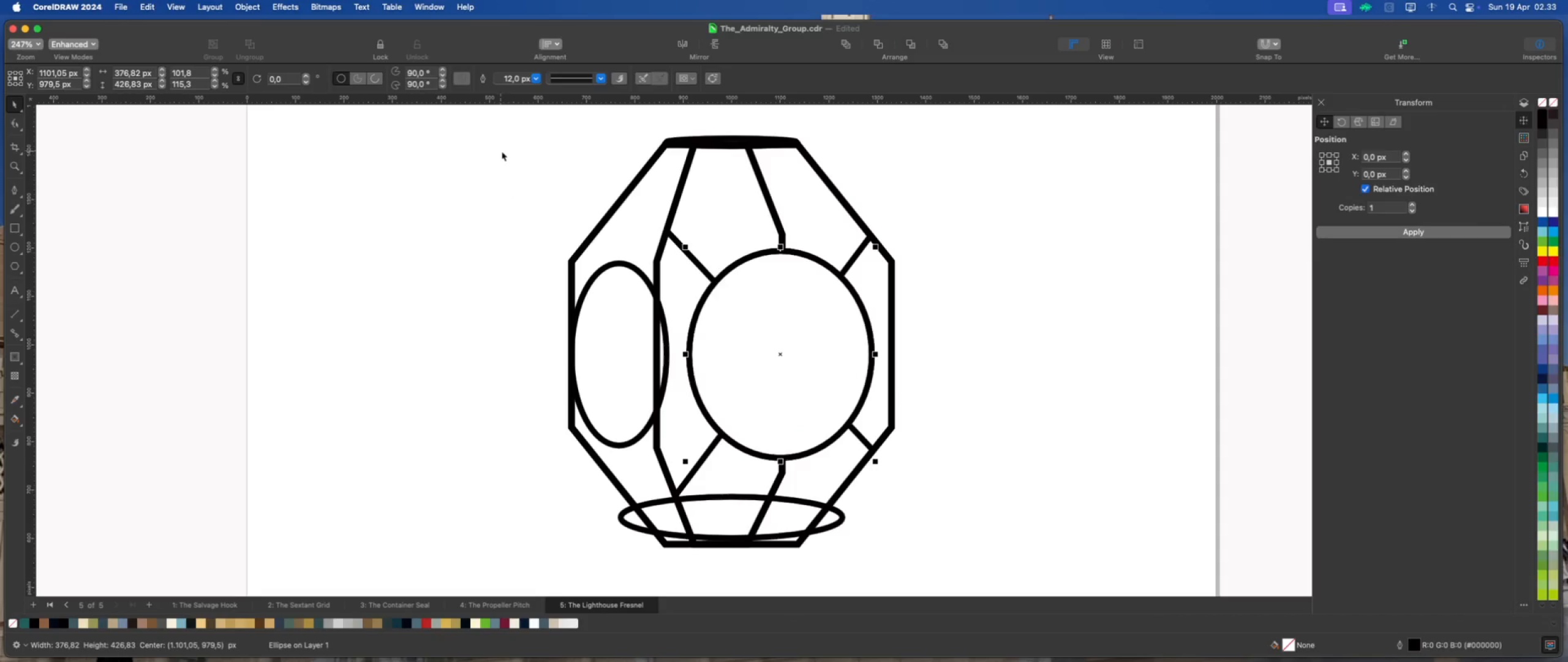 
left_click([537, 81])
 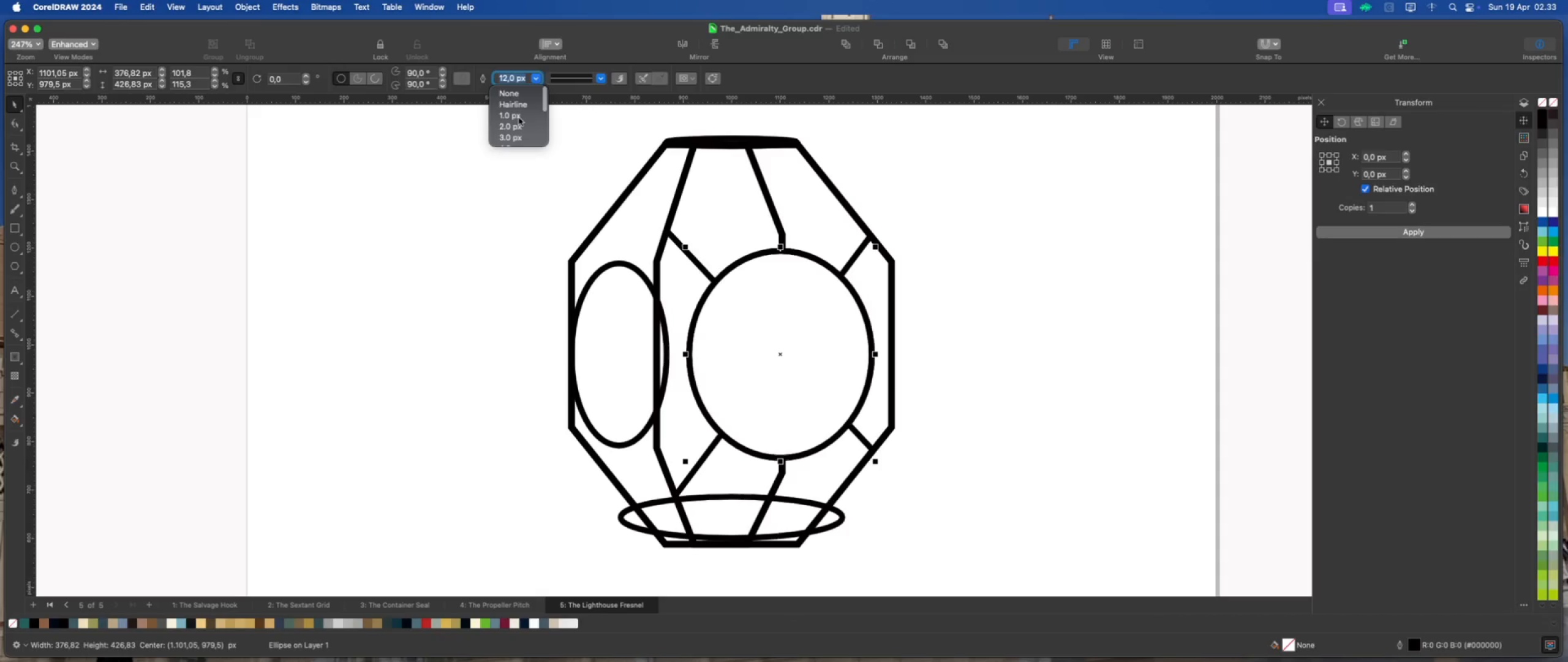 
scroll: coordinate [517, 121], scroll_direction: down, amount: 4.0
 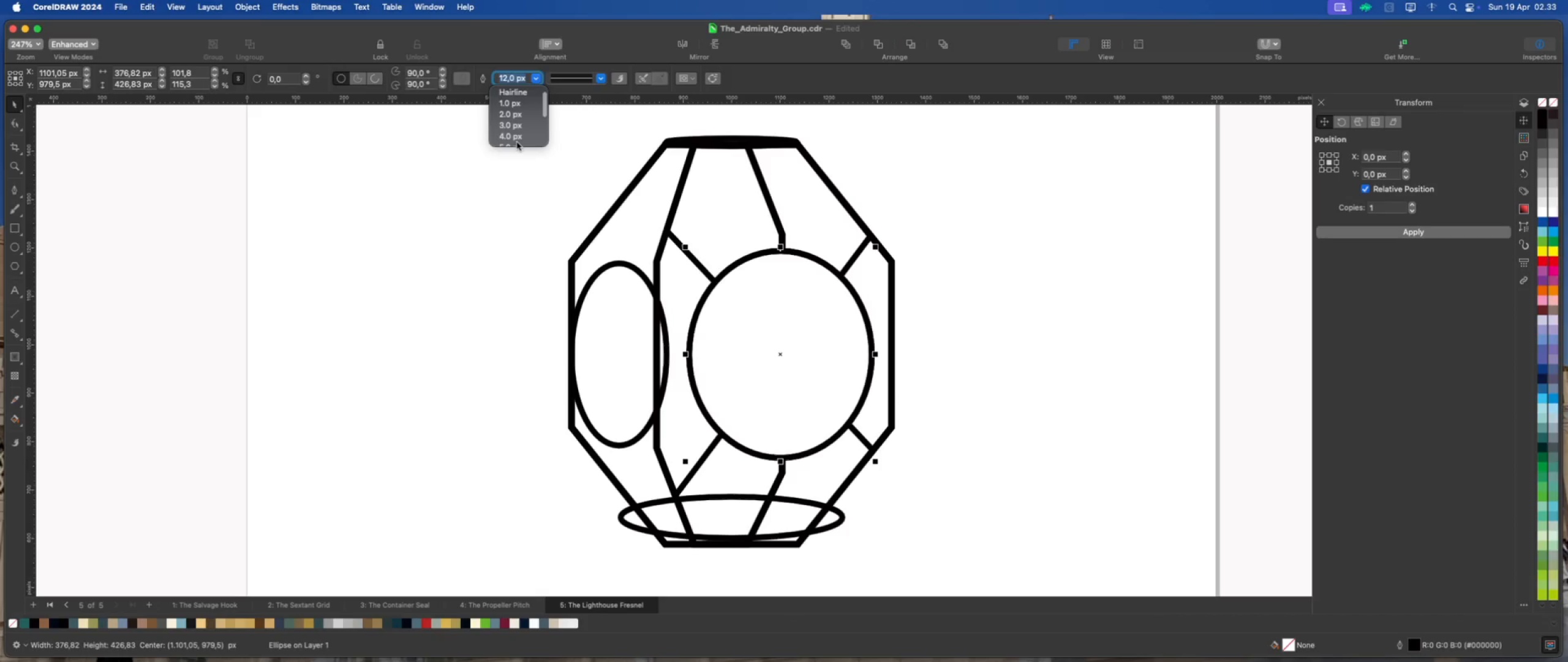 
left_click([517, 142])
 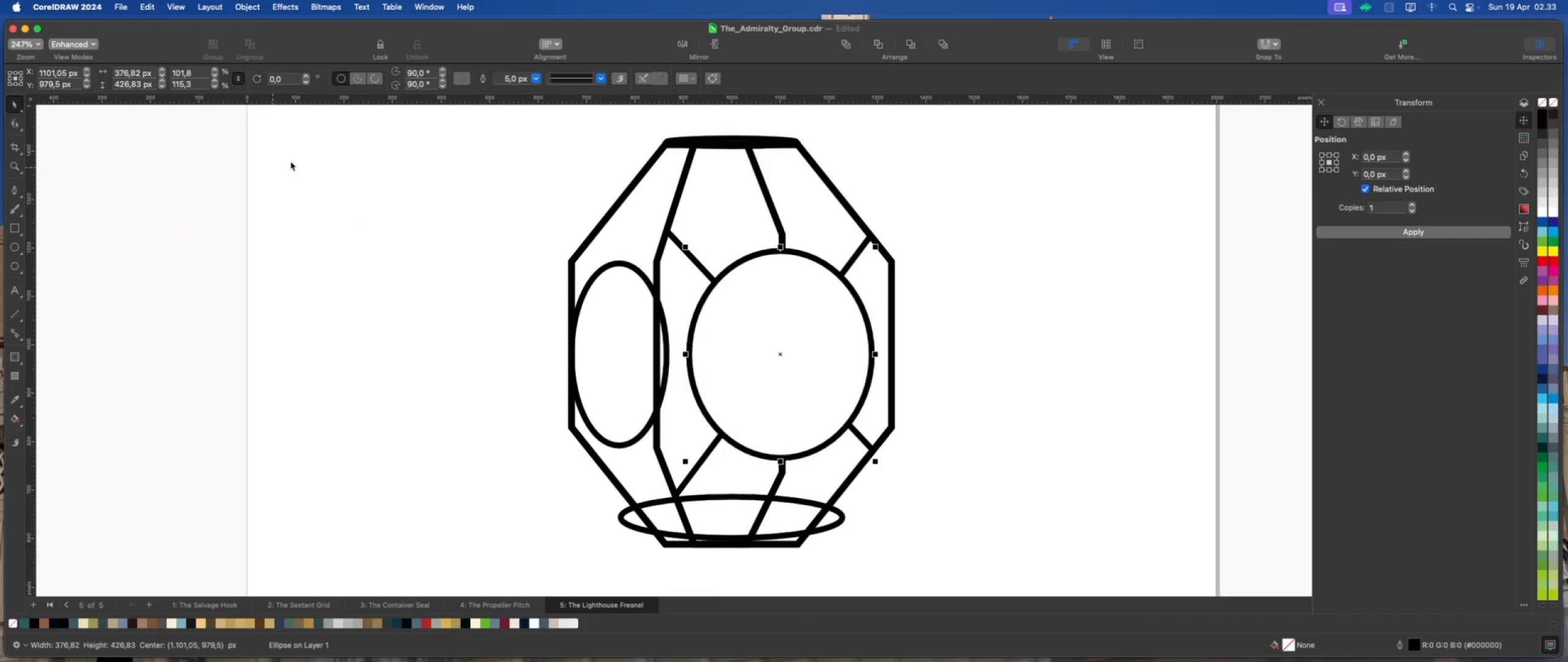 
left_click([539, 78])
 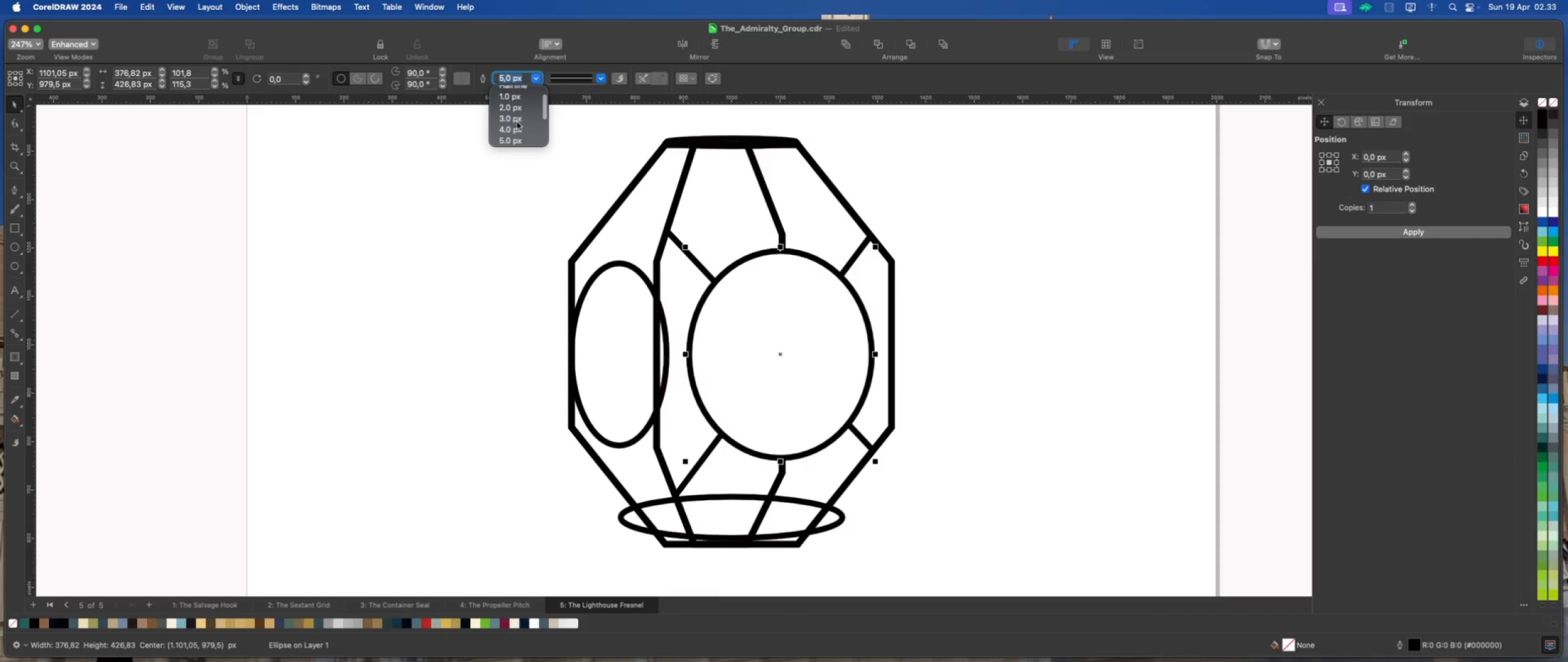 
left_click([516, 130])
 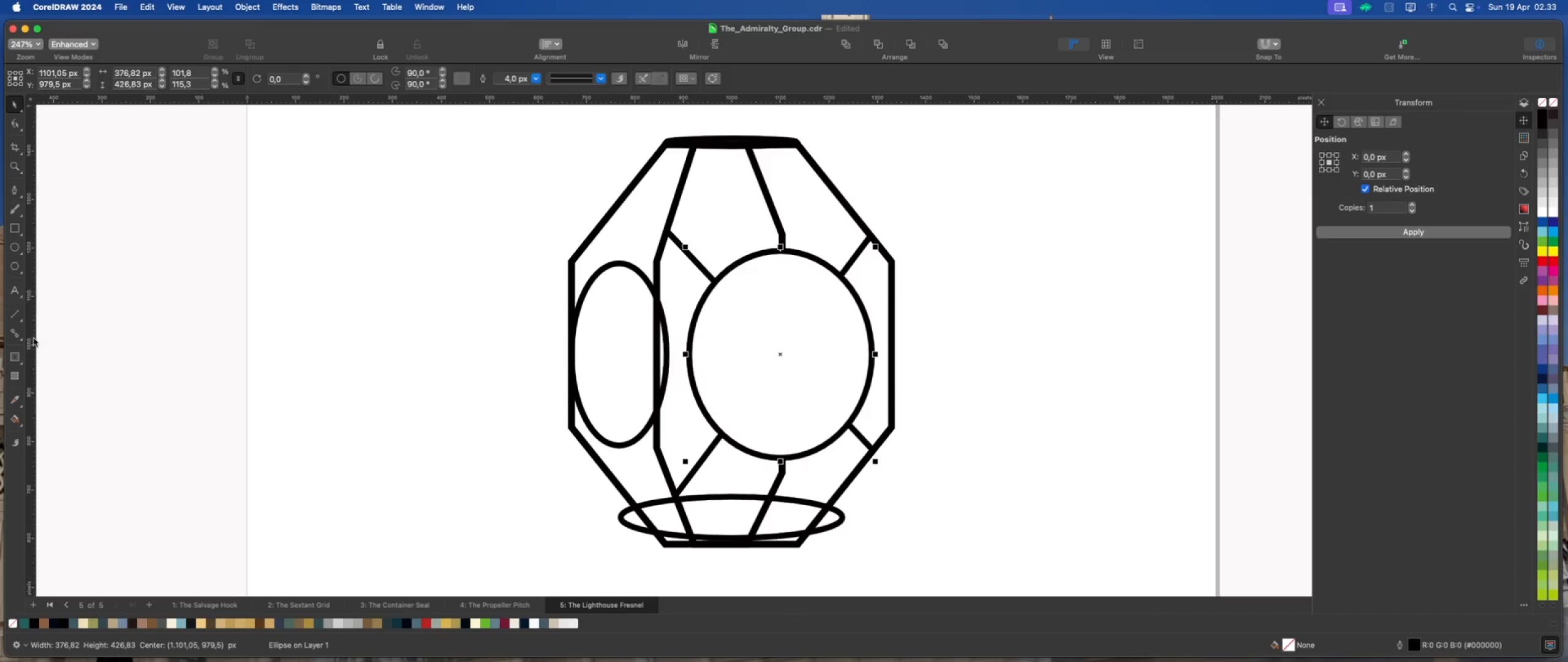 
left_click([18, 360])
 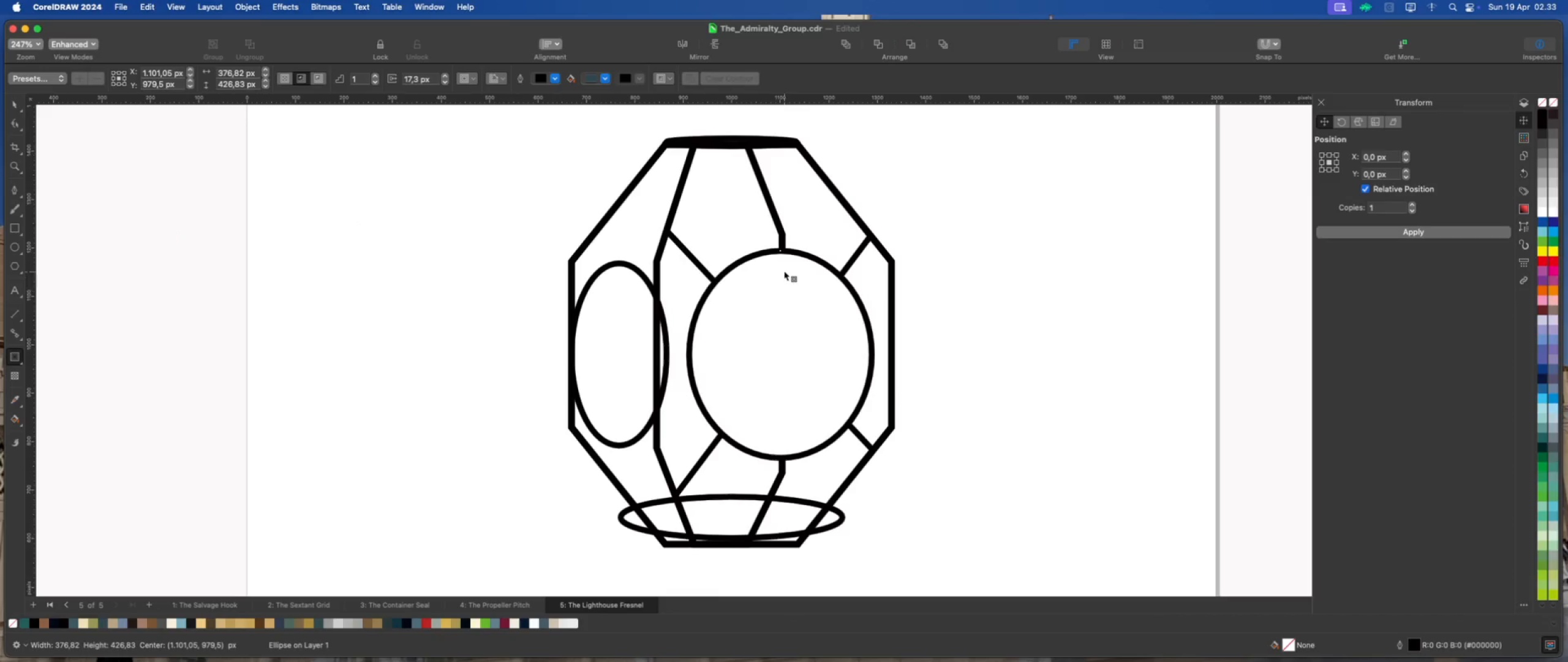 
left_click_drag(start_coordinate=[783, 267], to_coordinate=[782, 327])
 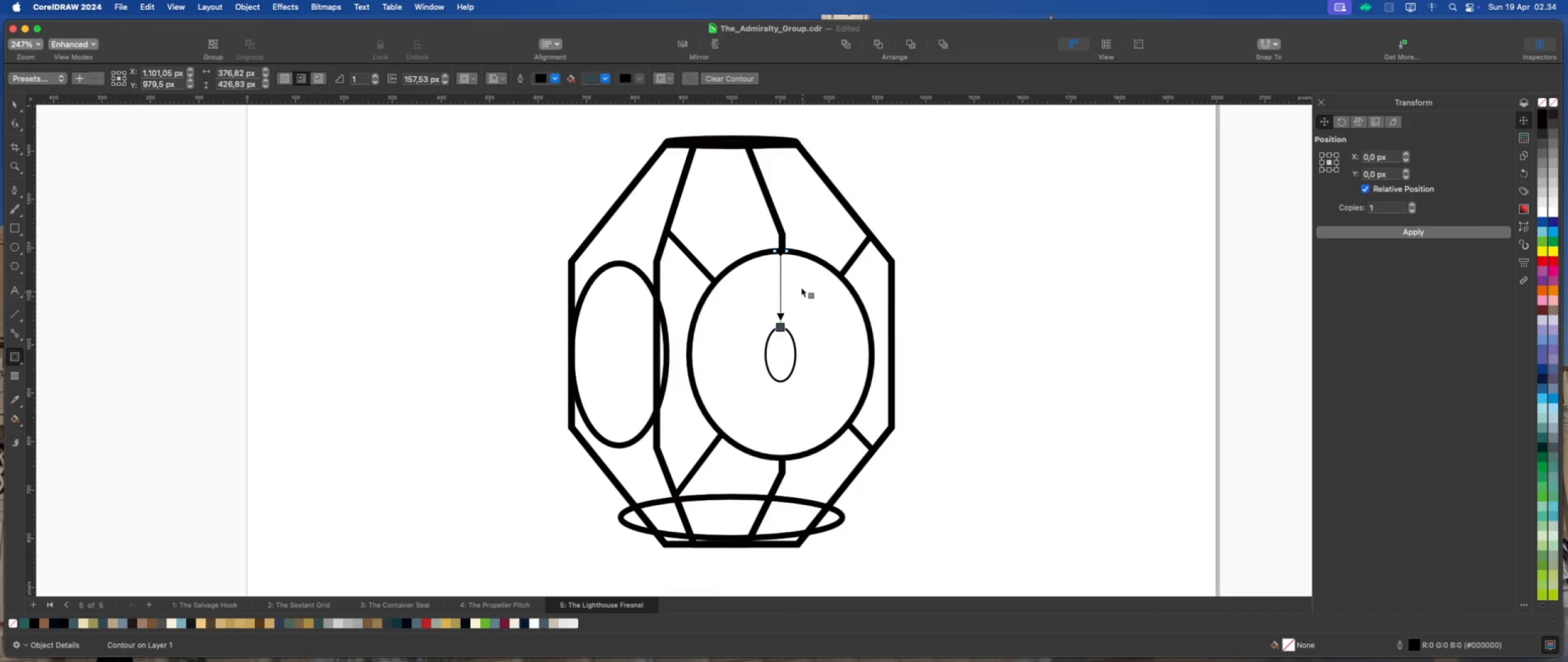 
left_click_drag(start_coordinate=[787, 250], to_coordinate=[788, 270])
 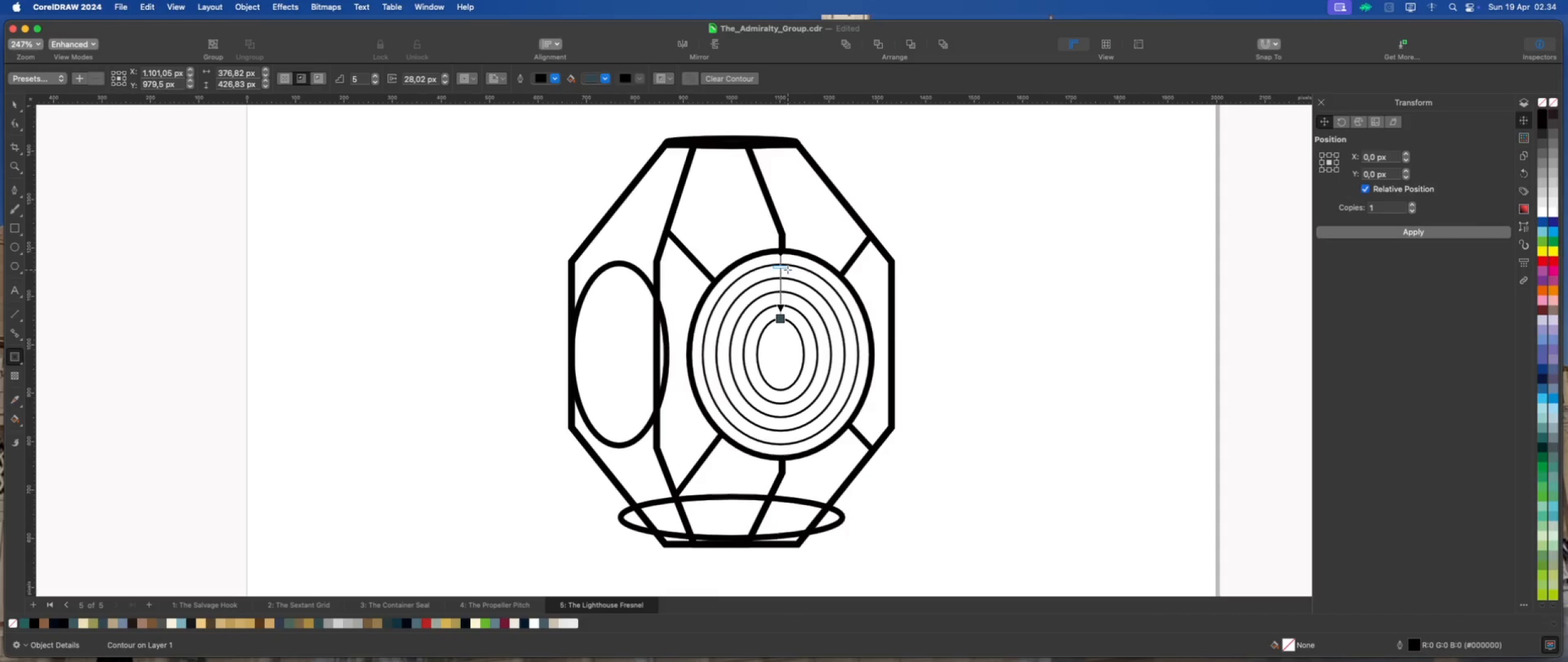 
left_click_drag(start_coordinate=[788, 270], to_coordinate=[788, 273])
 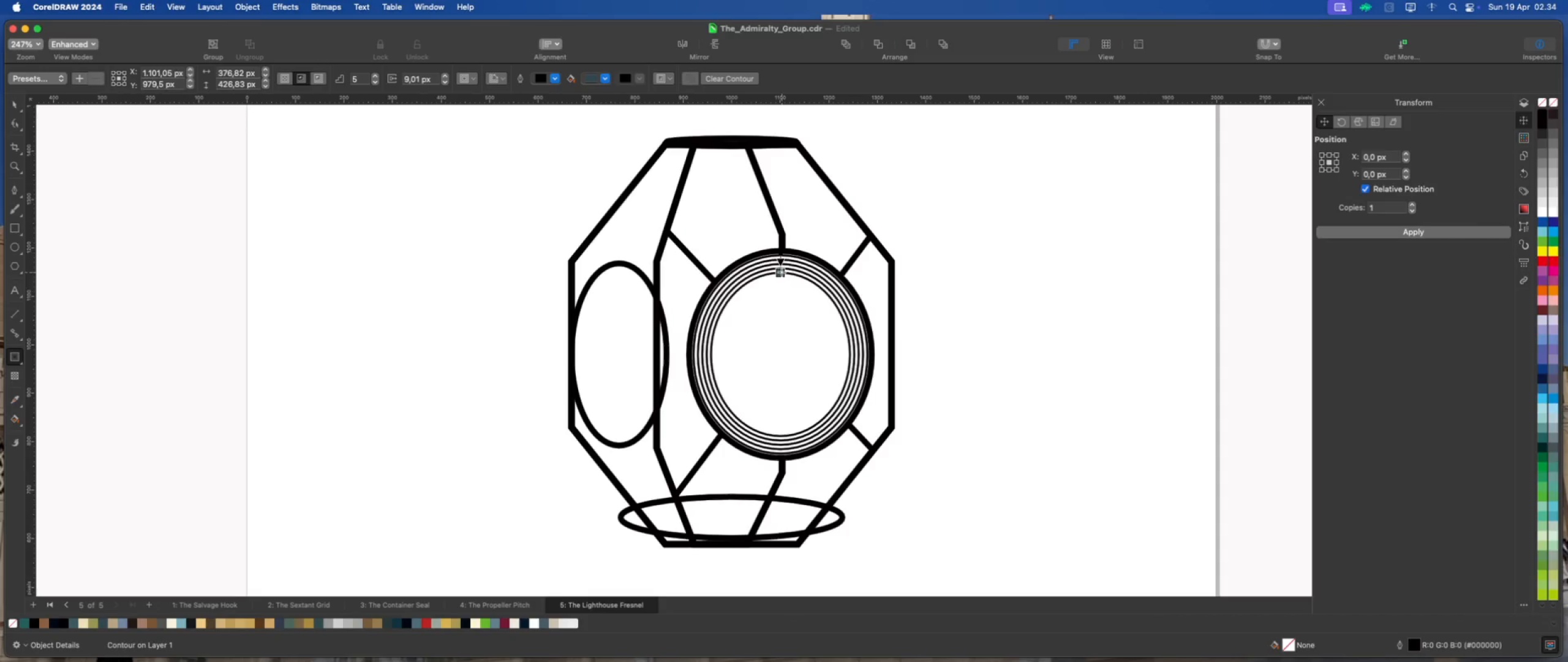 
key(Meta+Z)
 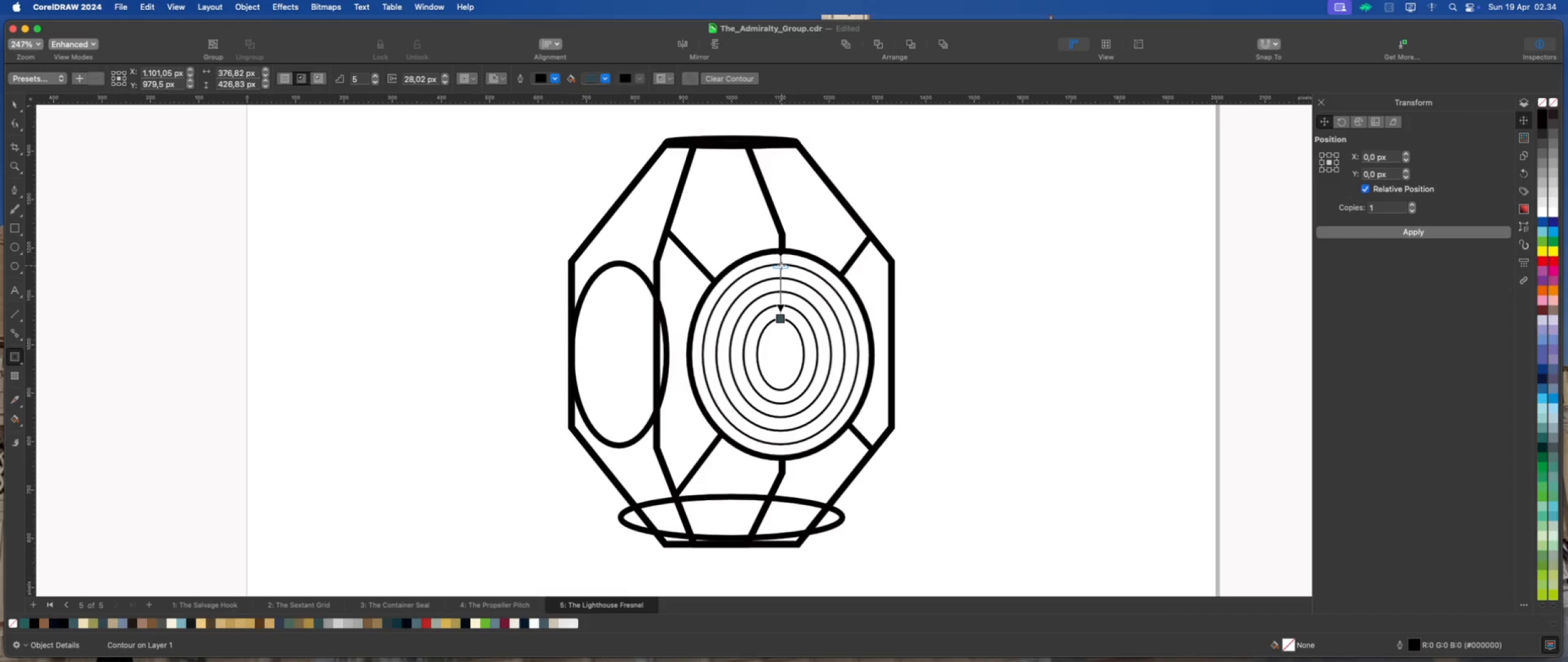 
left_click_drag(start_coordinate=[782, 266], to_coordinate=[782, 273])
 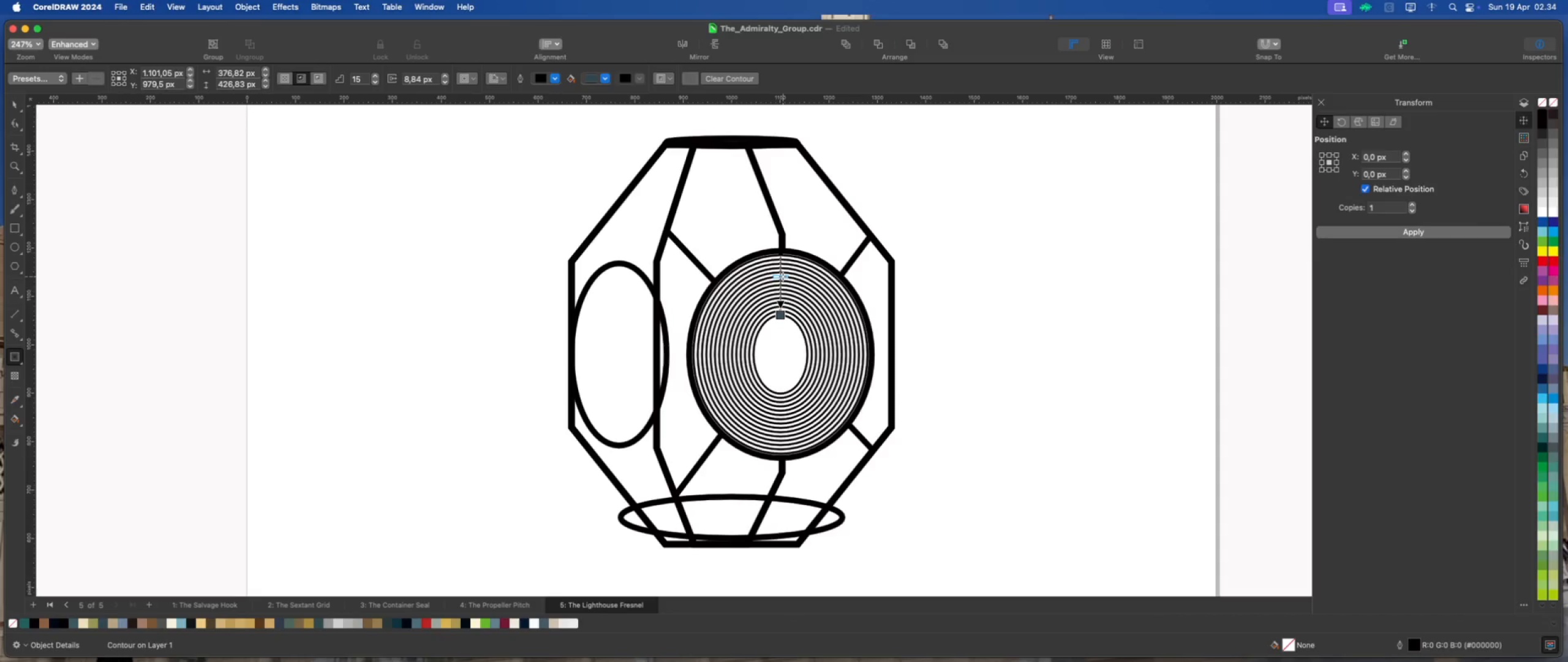 
left_click_drag(start_coordinate=[783, 276], to_coordinate=[783, 272])
 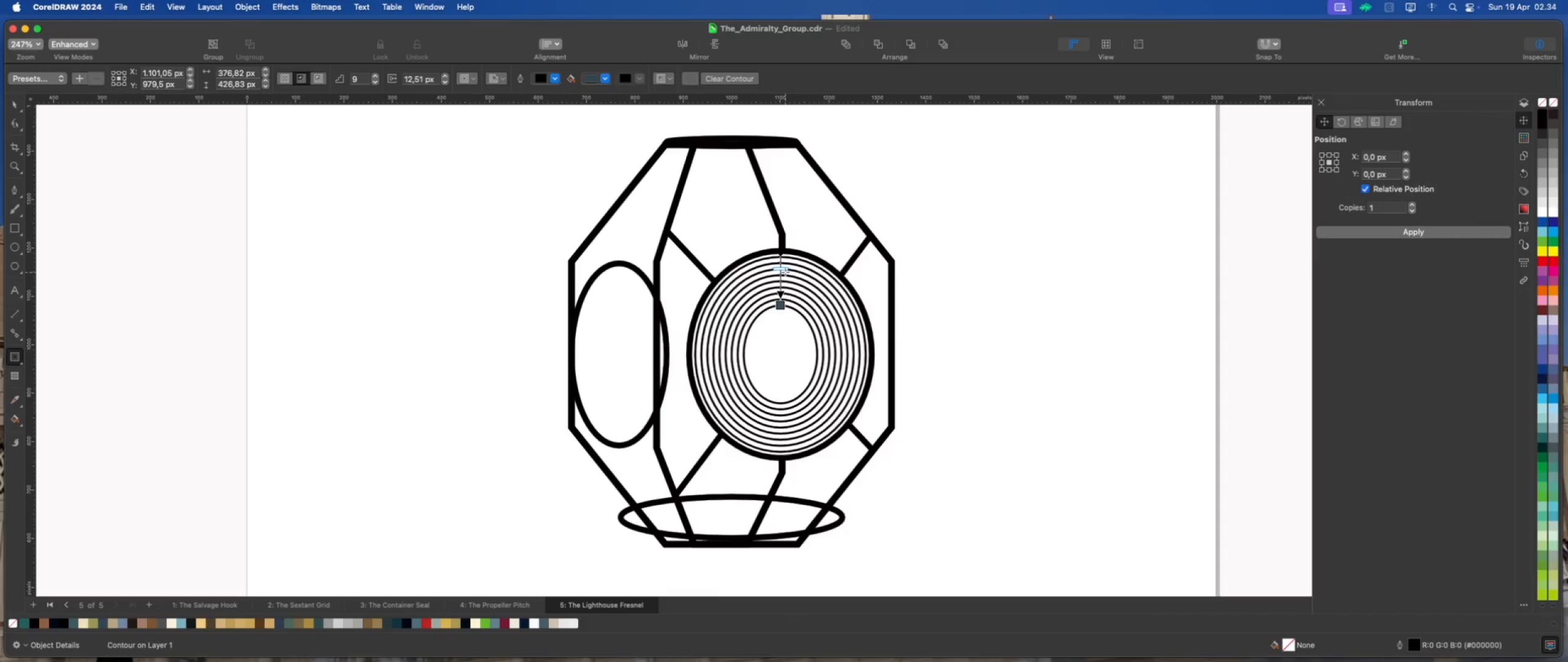 
left_click_drag(start_coordinate=[778, 305], to_coordinate=[780, 329])
 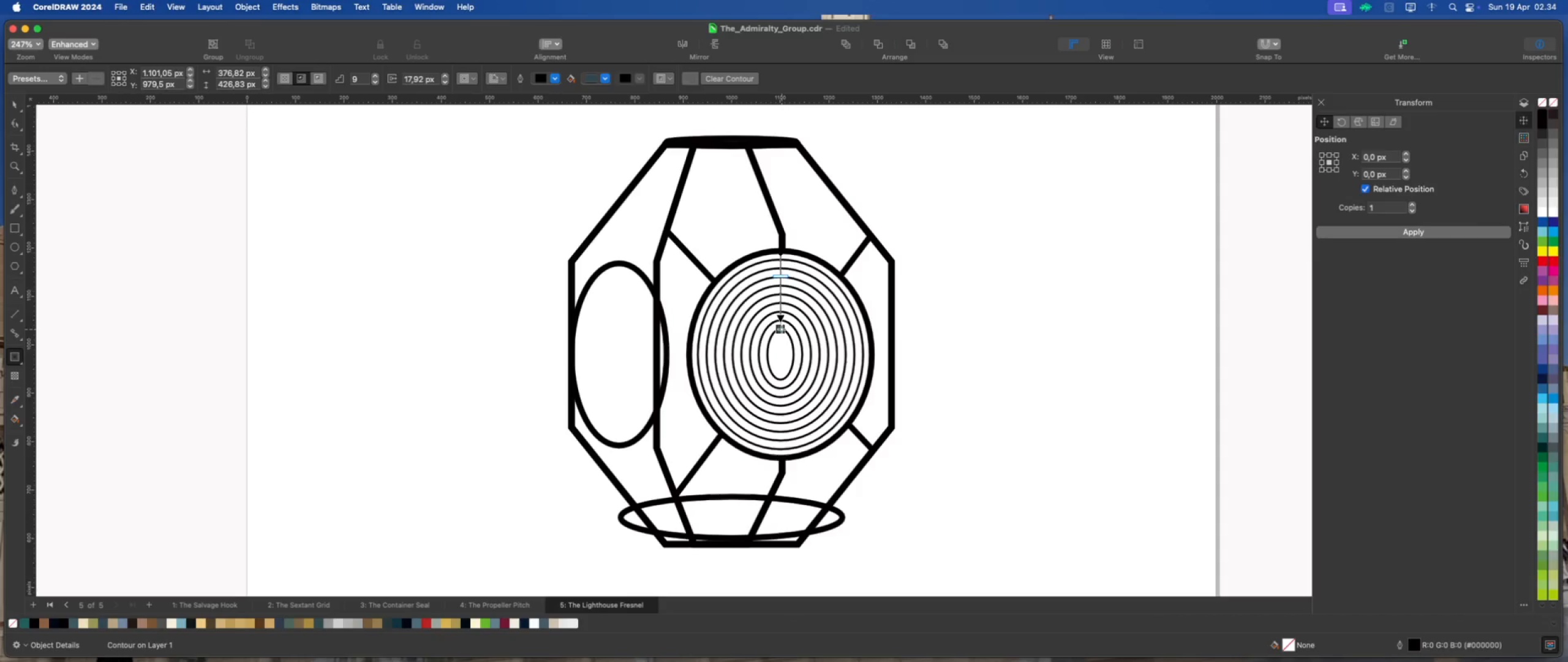 
hold_key(key=ShiftLeft, duration=1.3)
 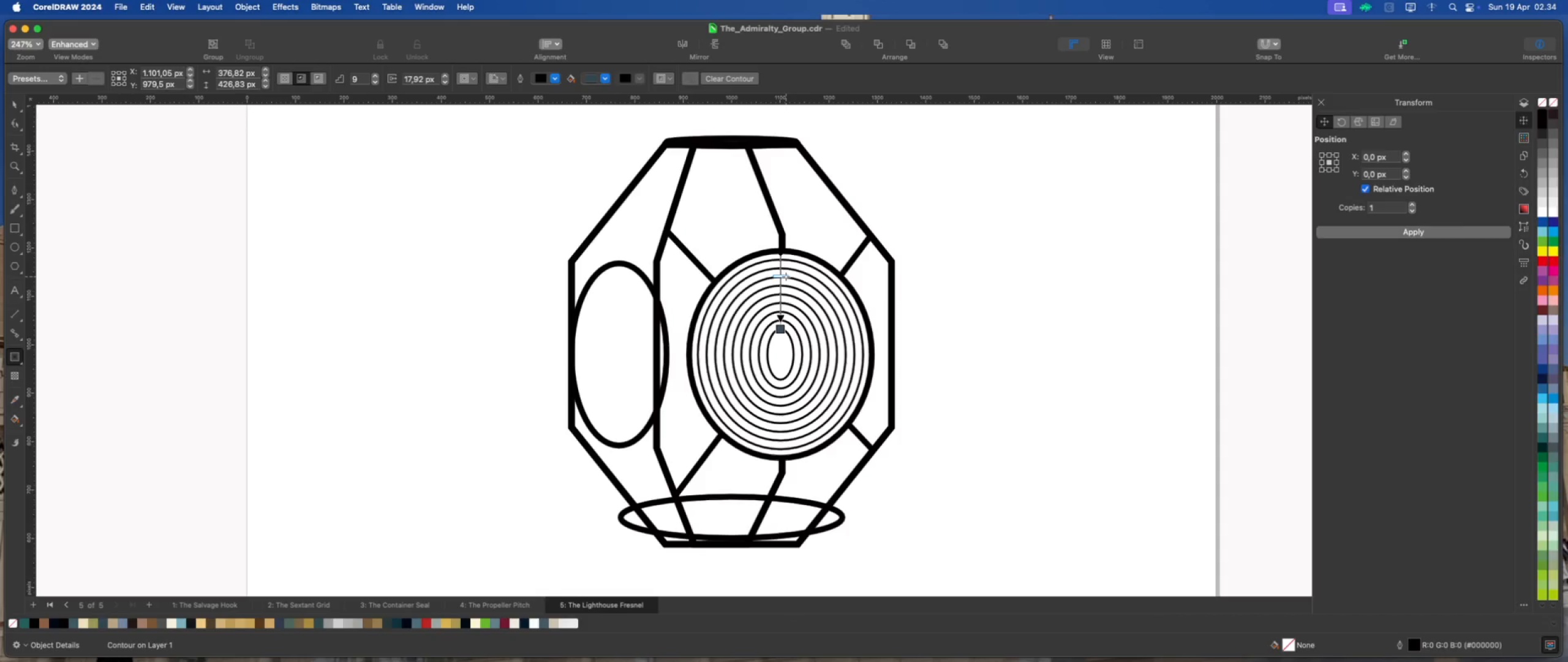 
wait(5.25)
 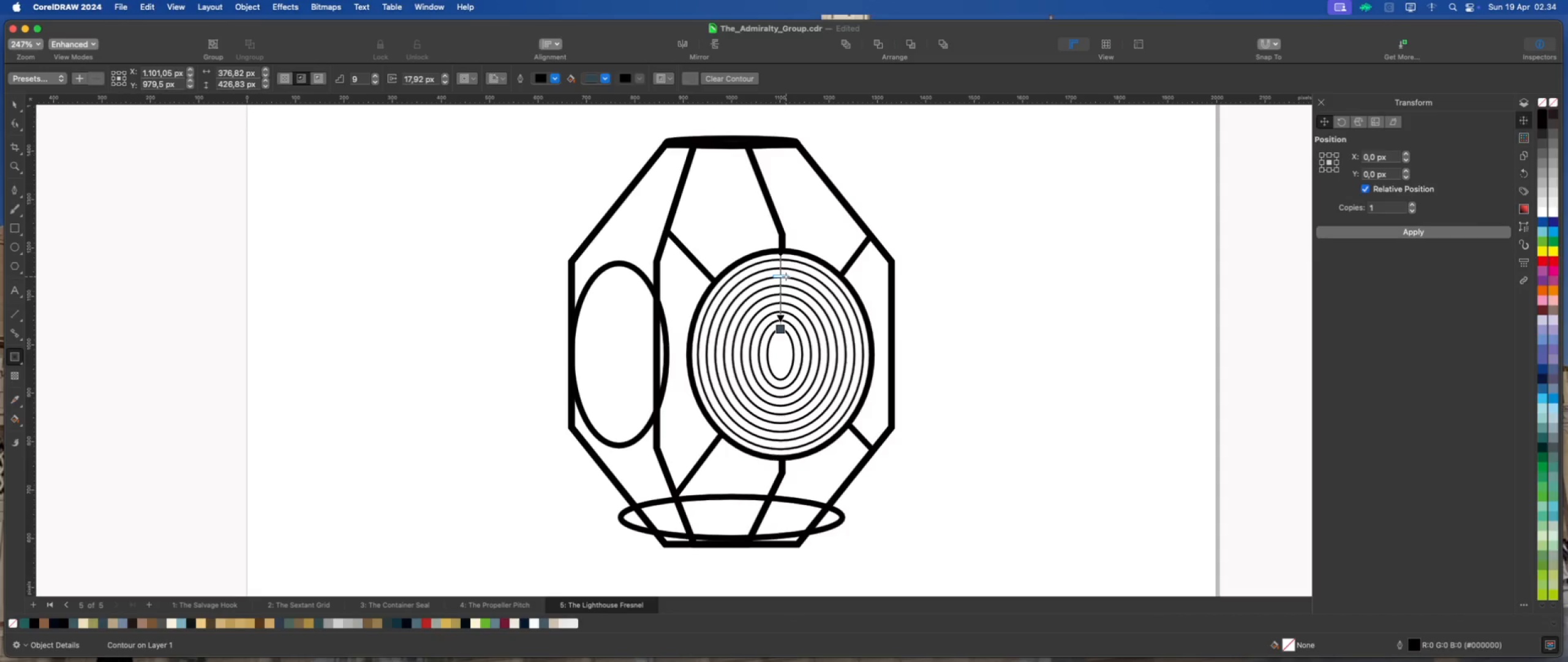 
left_click([786, 276])
 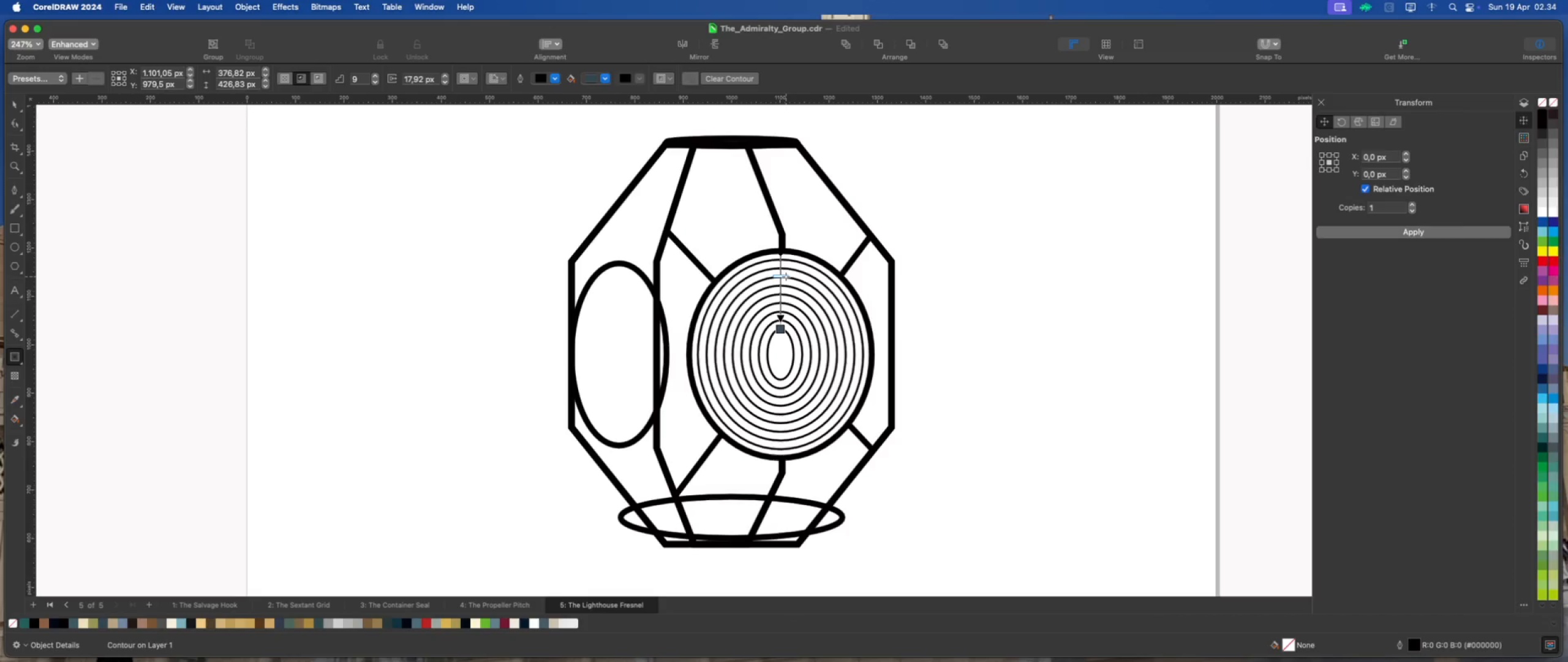 
left_click([786, 276])
 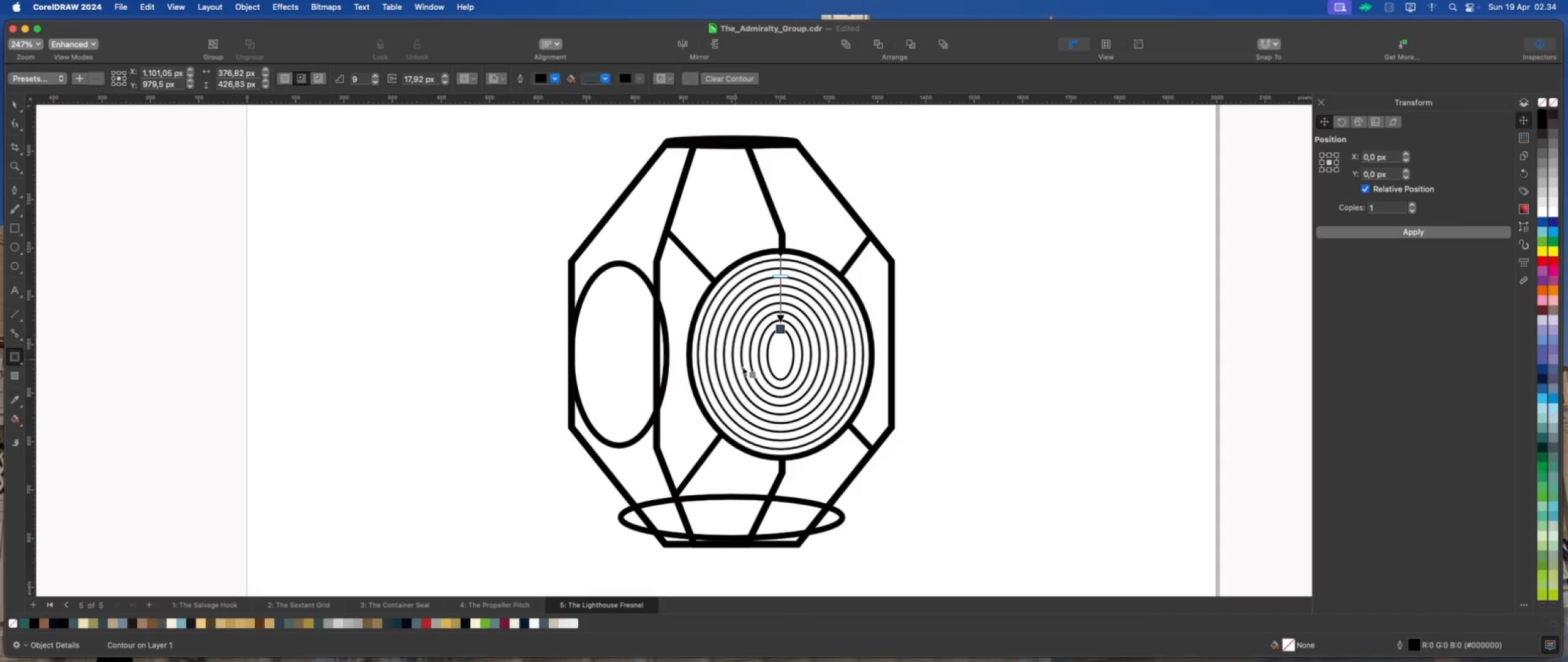 
scroll: coordinate [772, 378], scroll_direction: up, amount: 1.0
 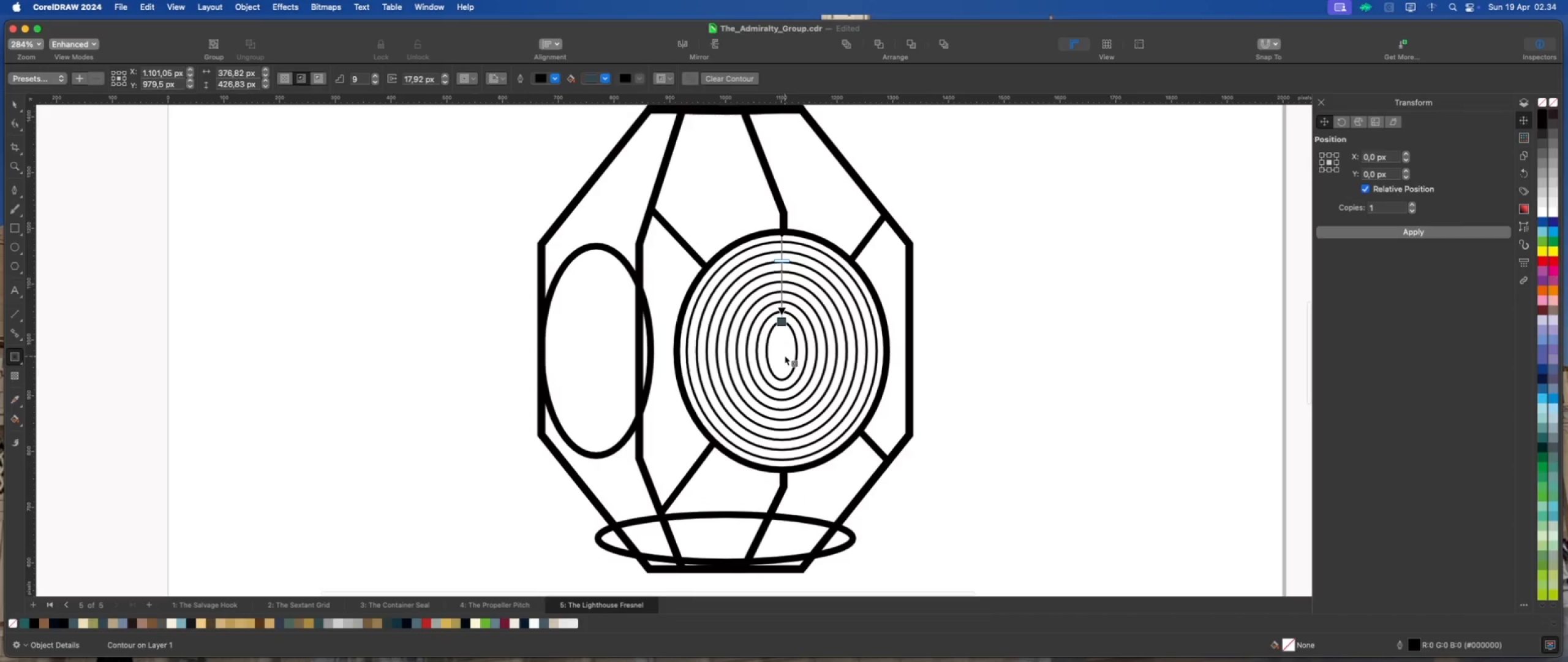 
right_click([786, 351])
 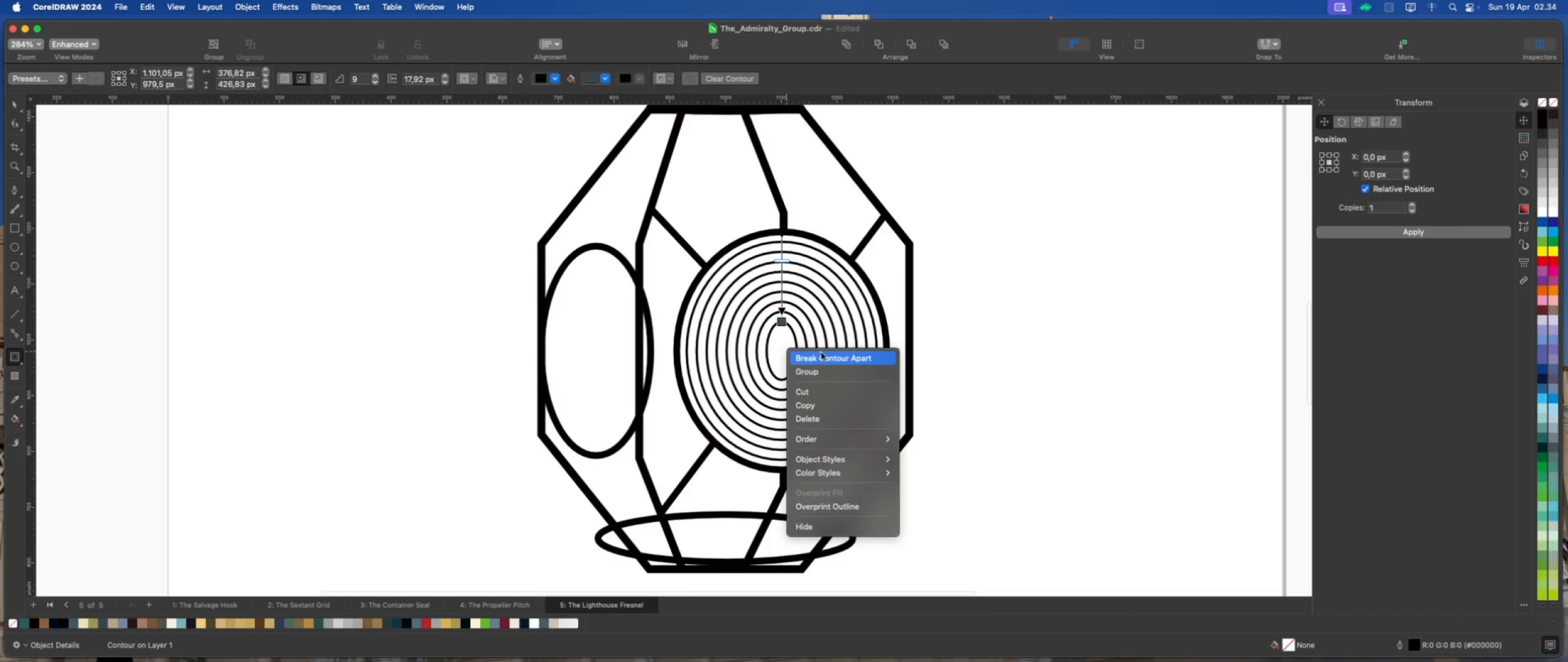 
left_click([827, 357])
 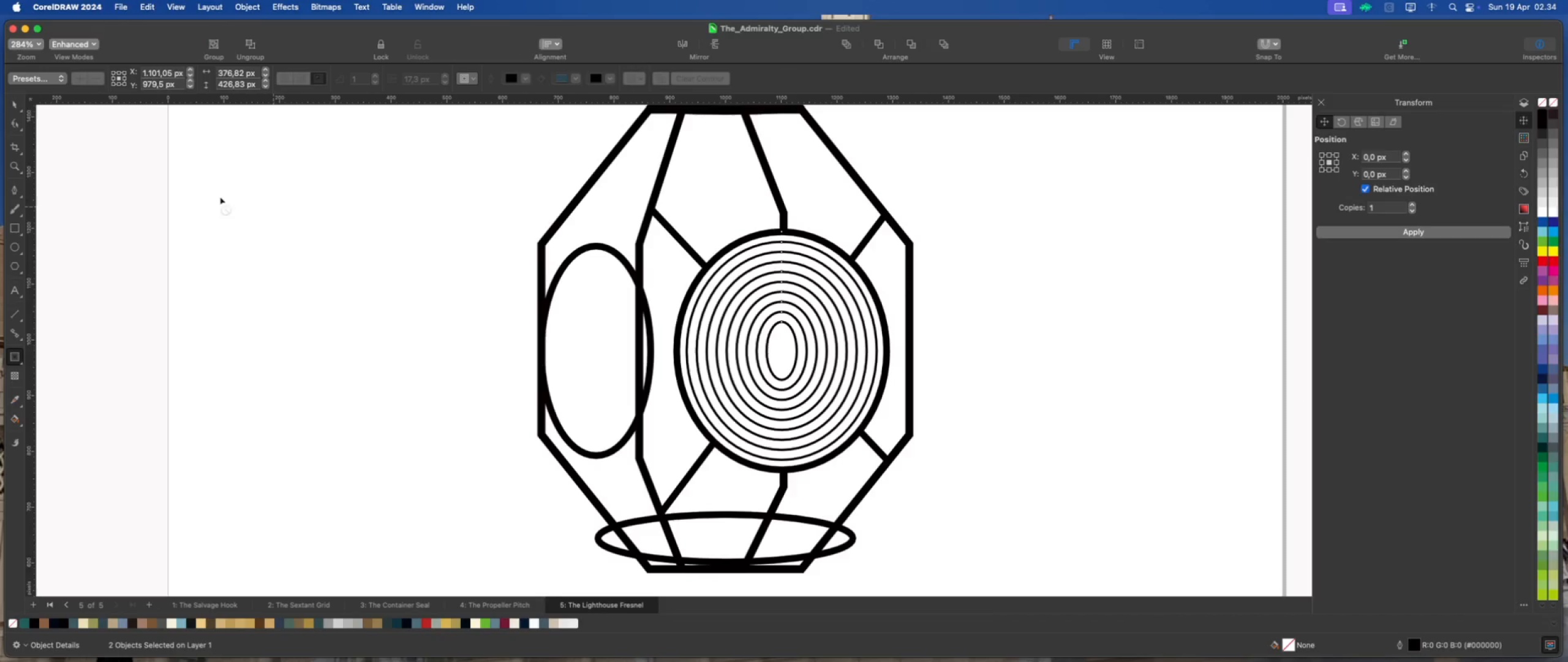 
left_click([13, 110])
 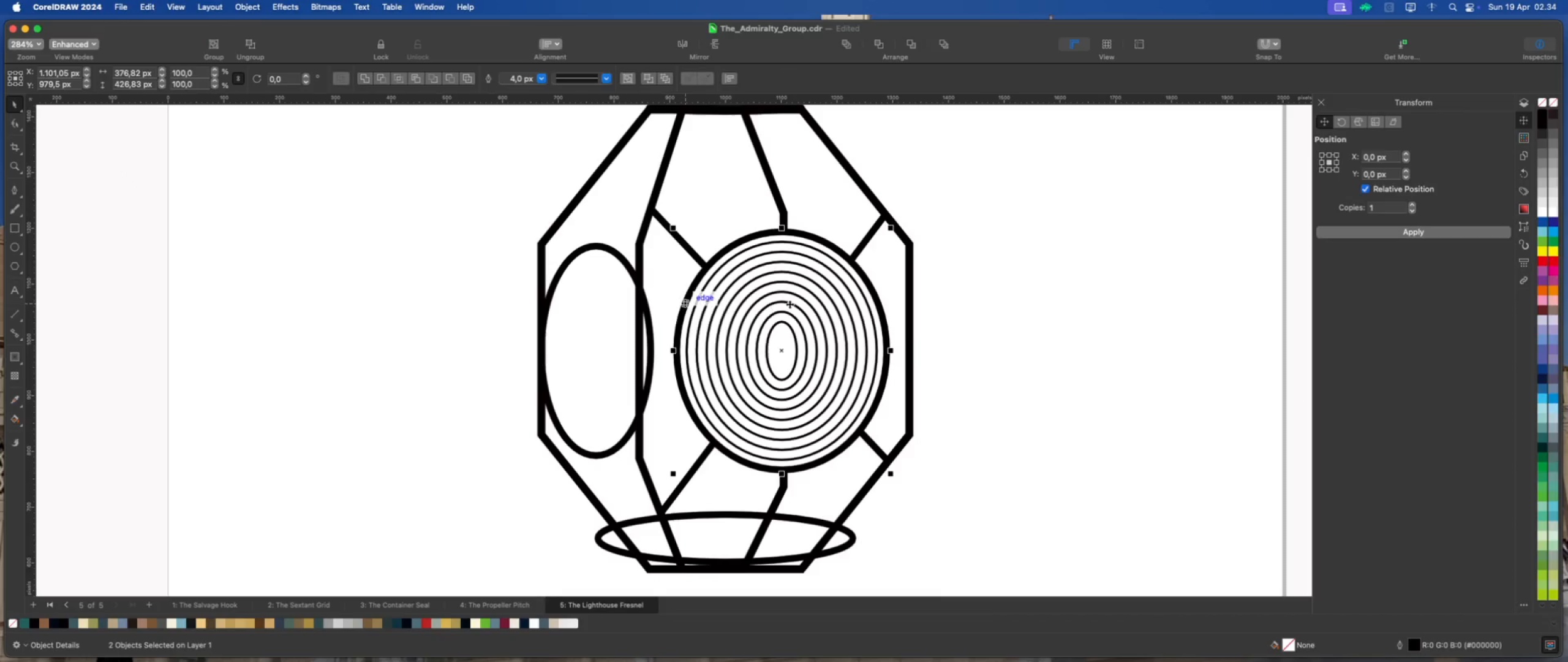 
right_click([801, 301])
 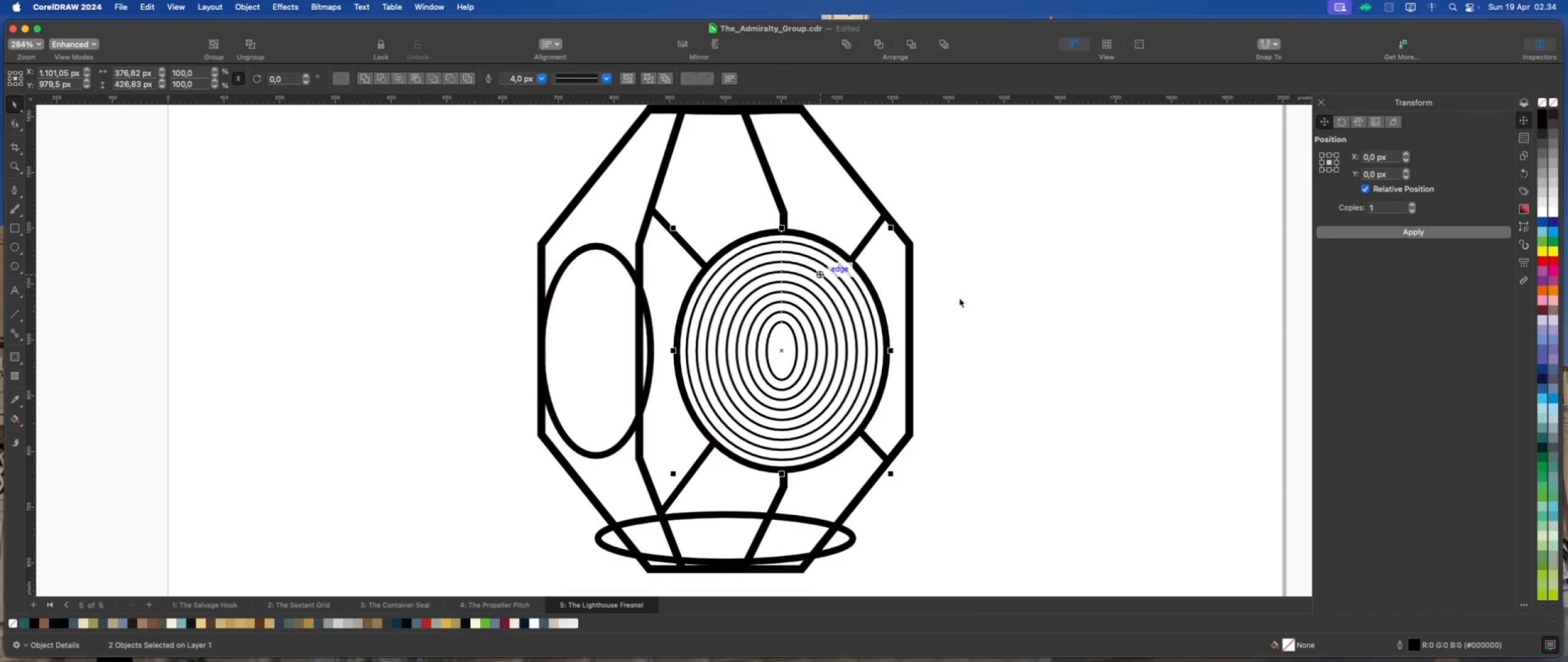 
wait(6.2)
 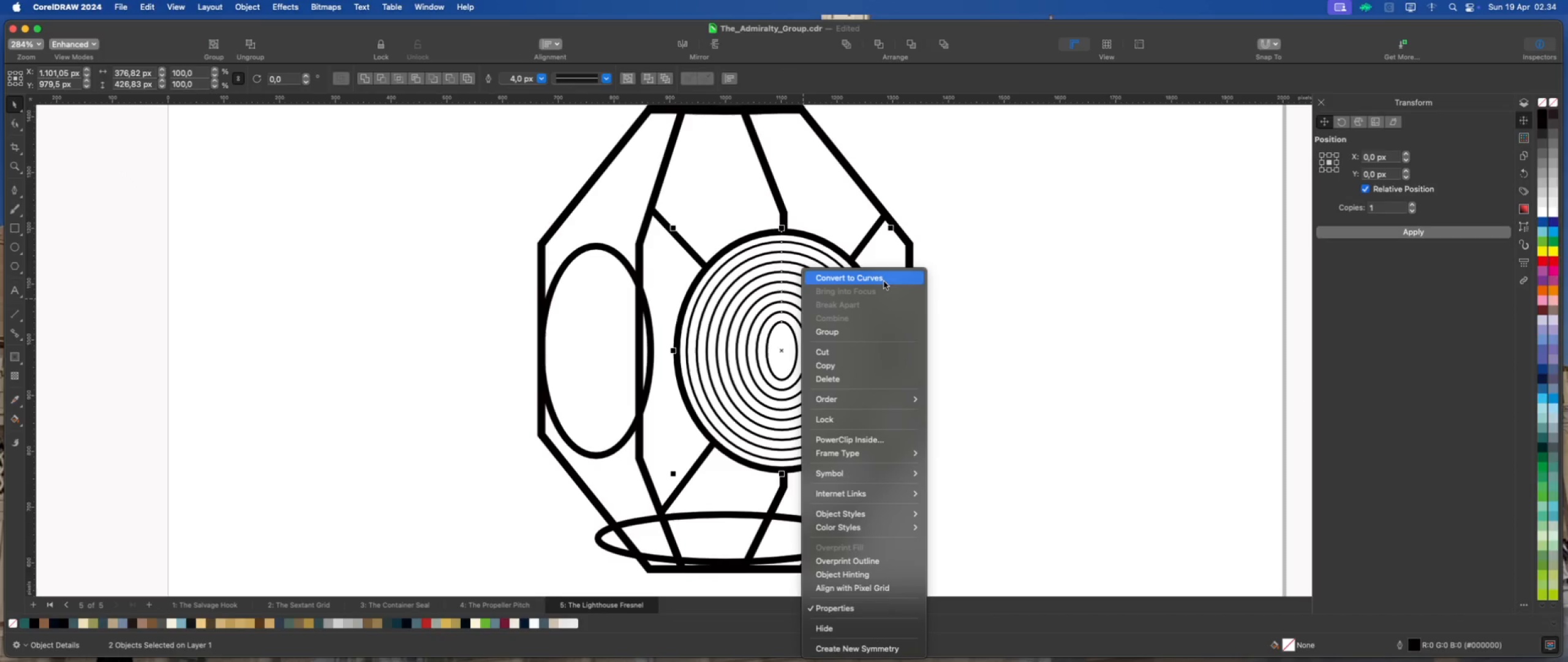 
left_click([12, 358])
 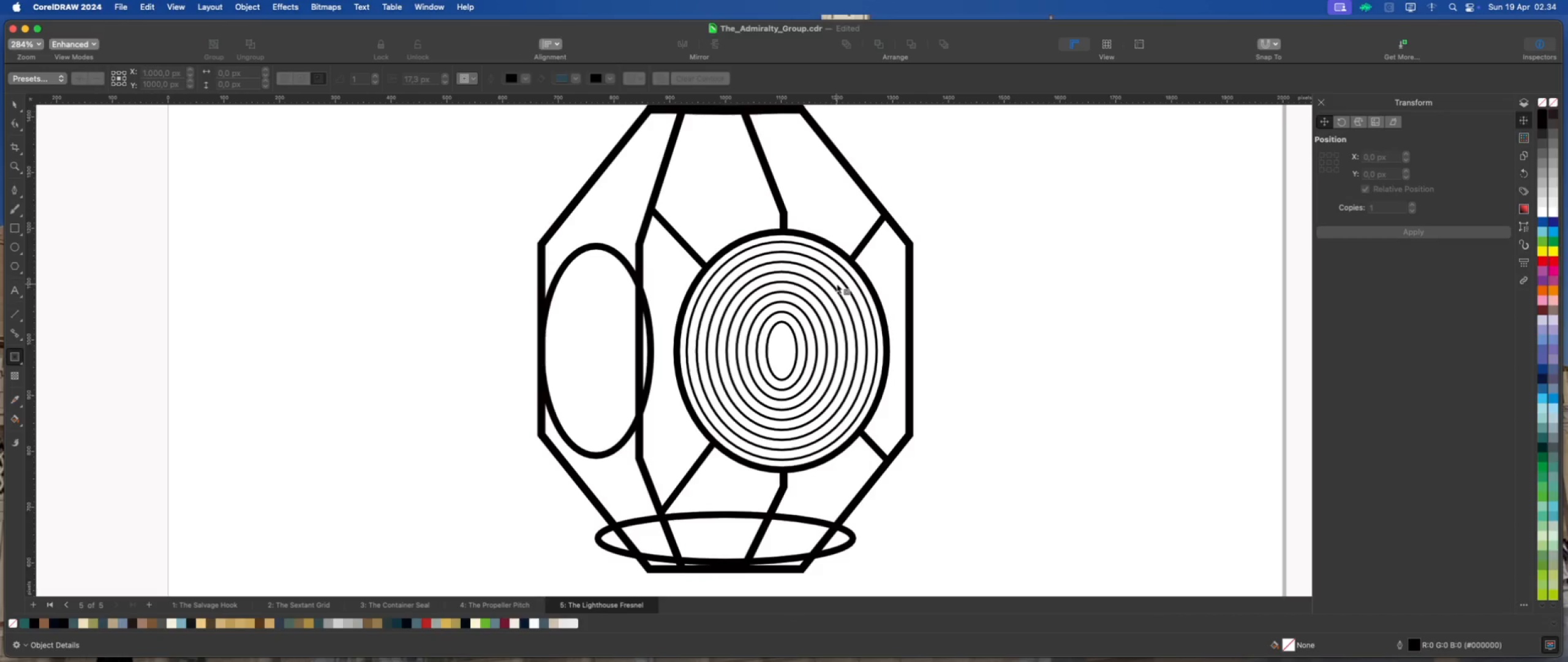 
right_click([836, 284])
 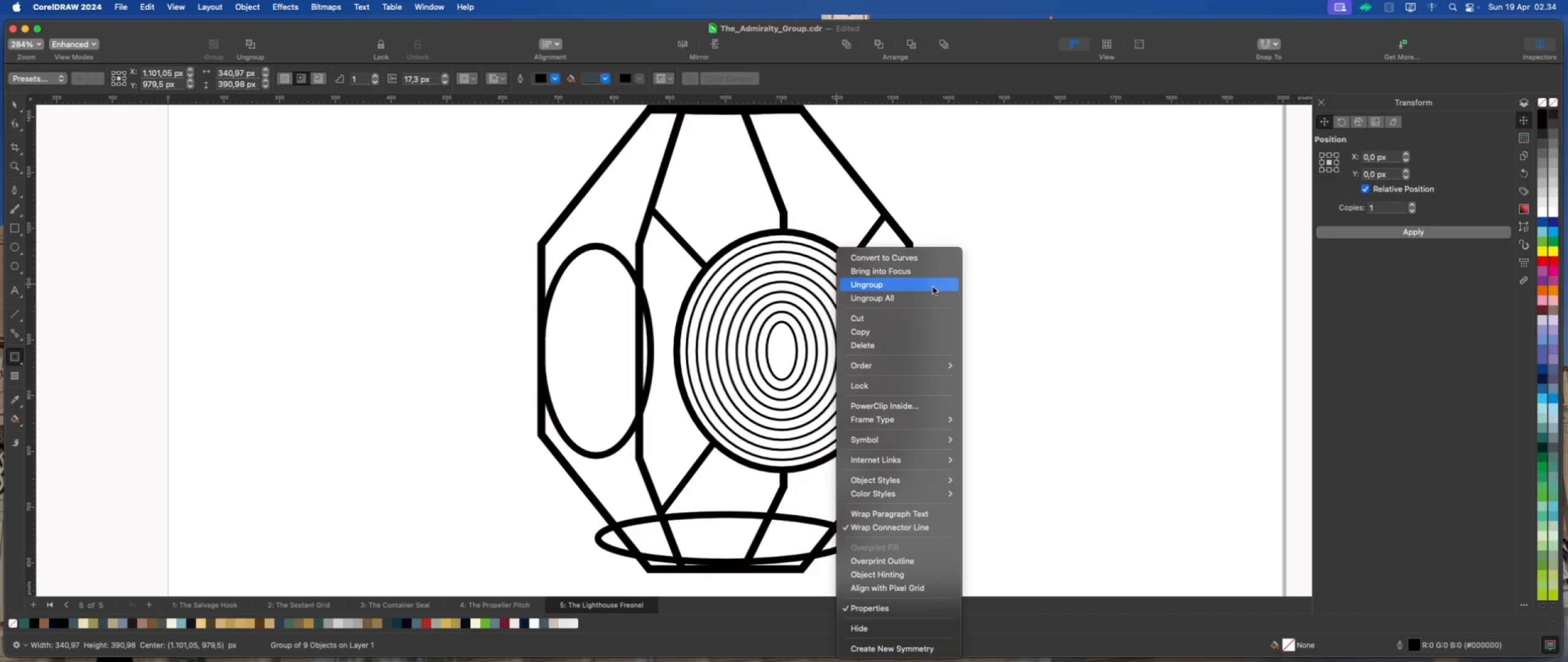 
left_click([929, 294])
 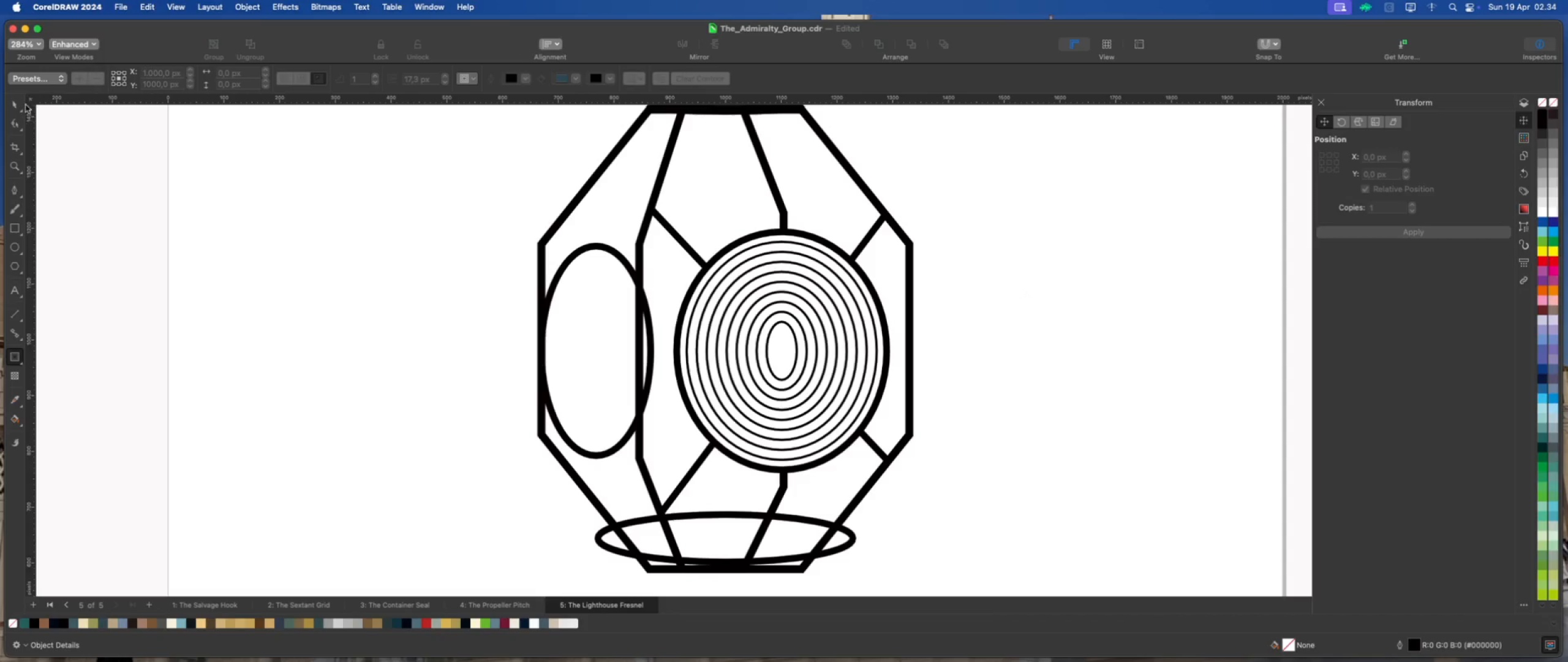 
left_click([10, 105])
 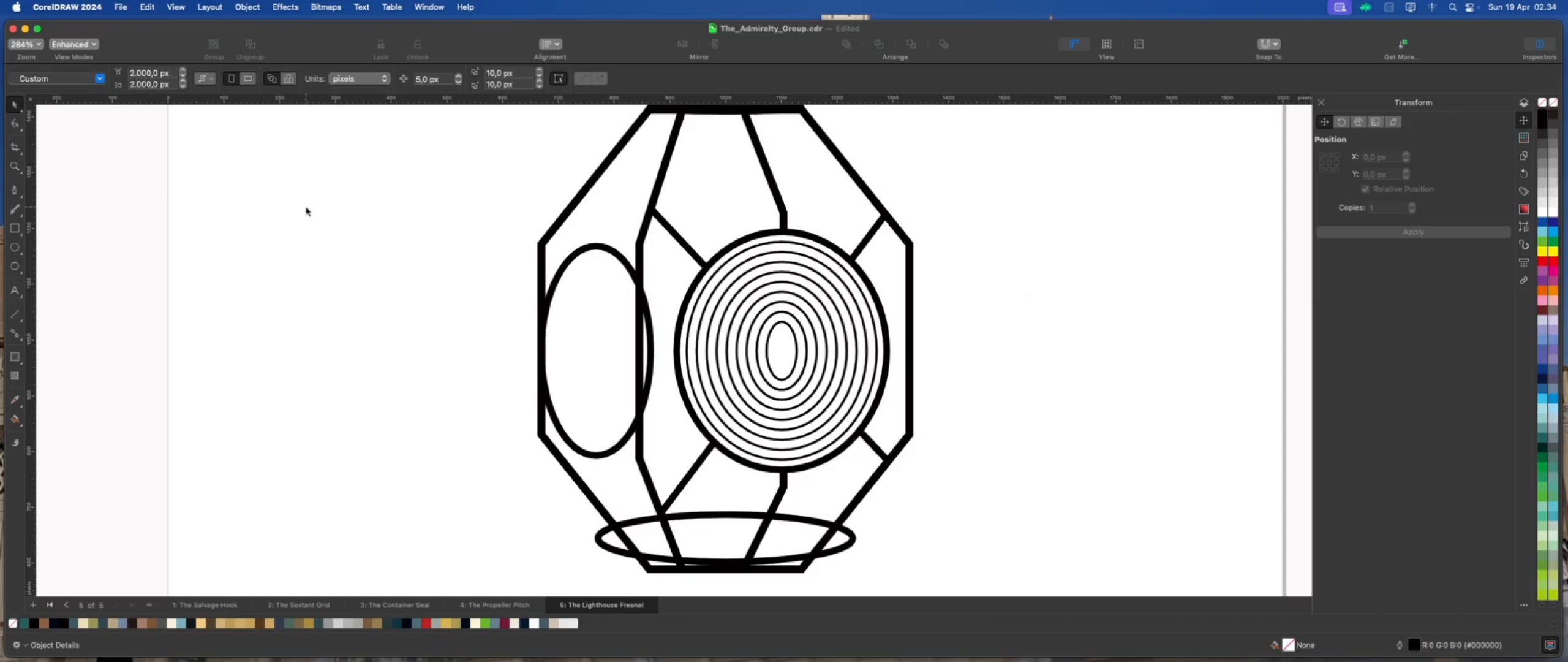 
left_click([336, 221])
 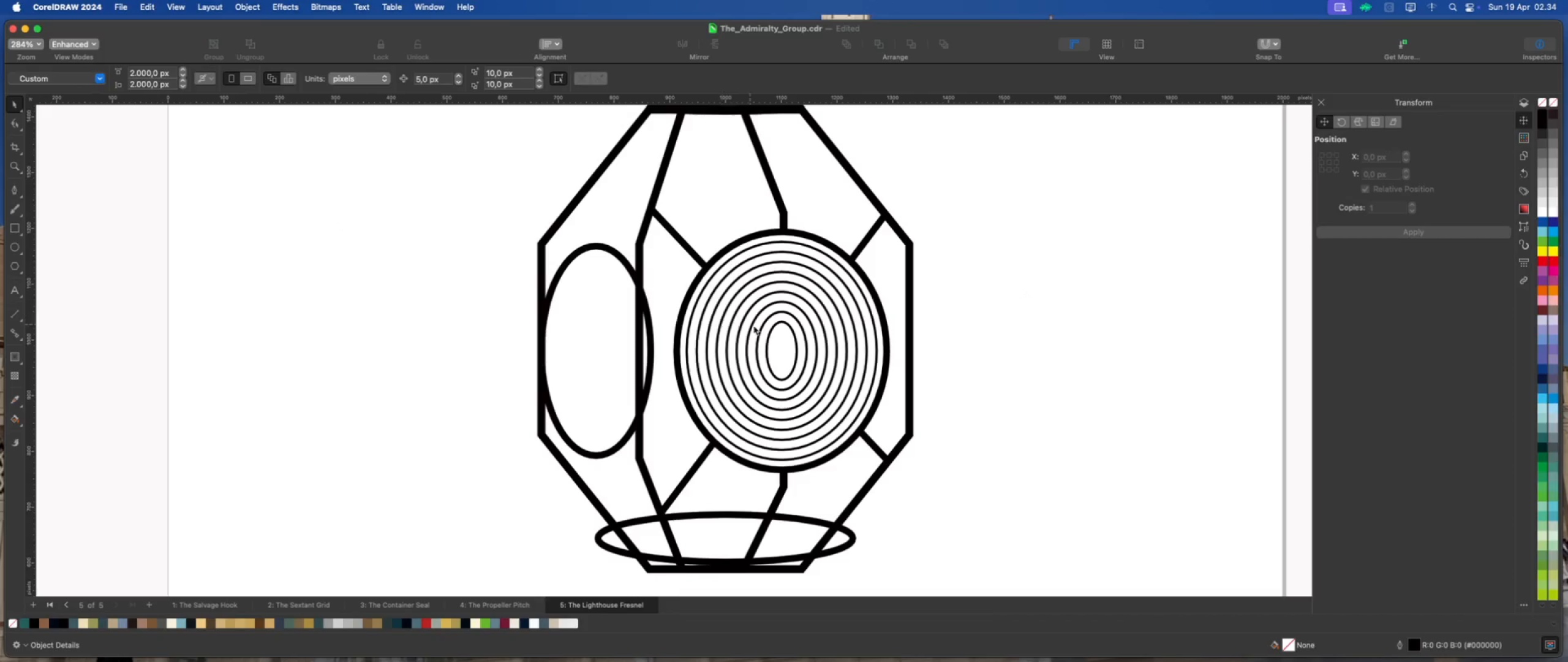 
left_click([783, 335])
 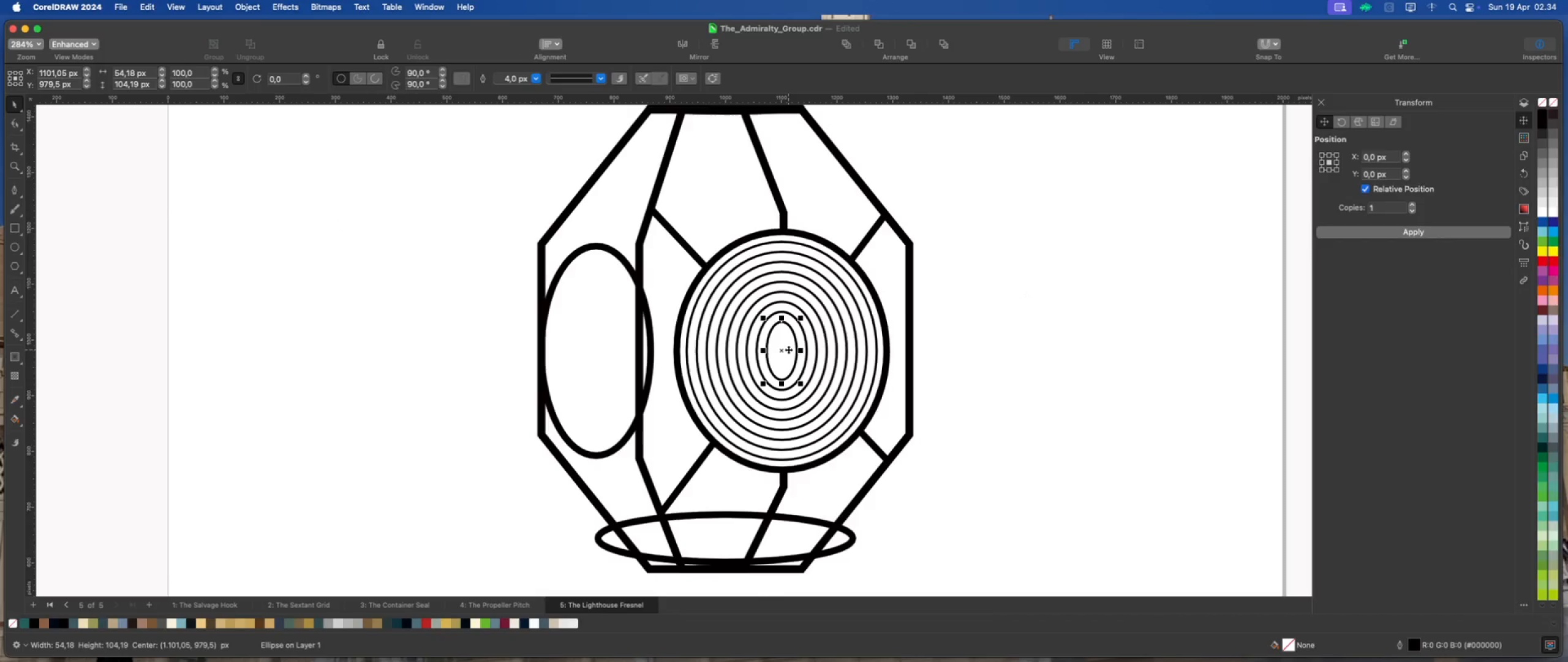 
scroll: coordinate [788, 349], scroll_direction: up, amount: 4.0
 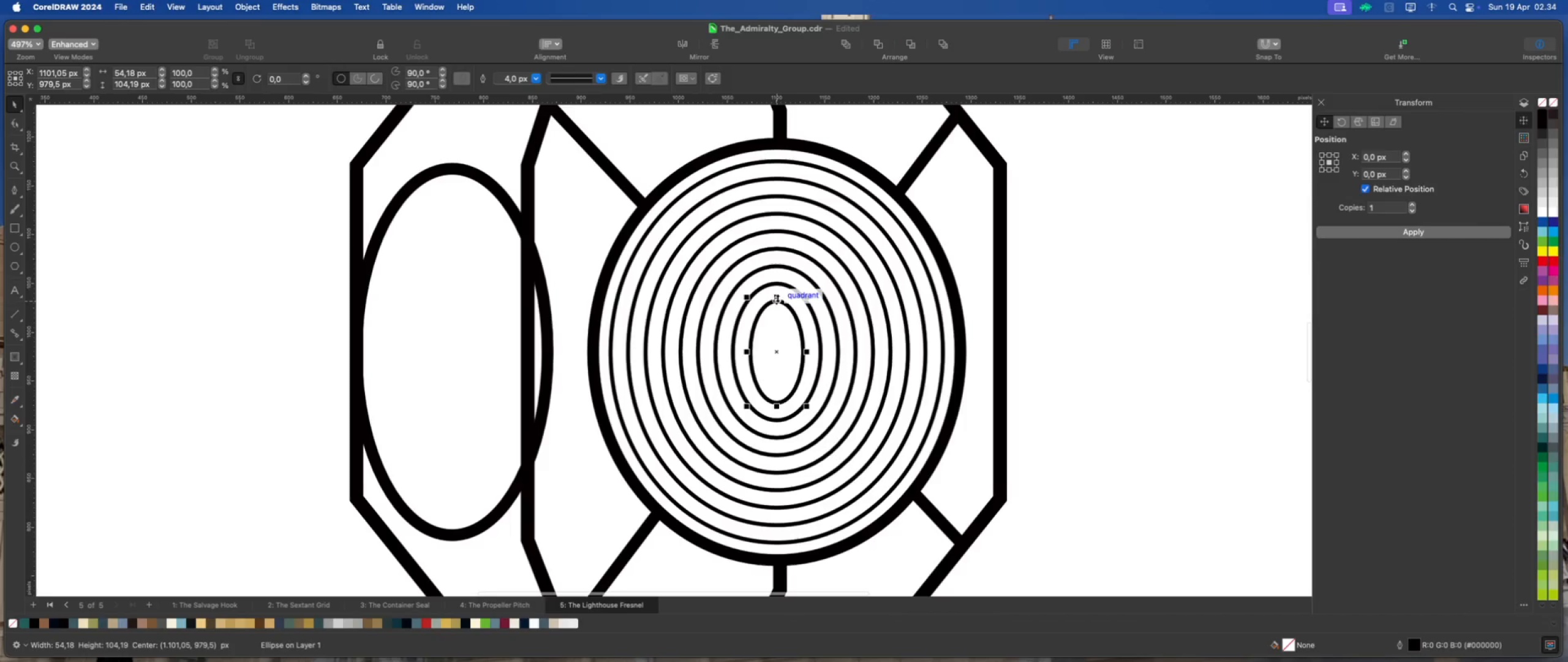 
left_click_drag(start_coordinate=[777, 297], to_coordinate=[780, 320])
 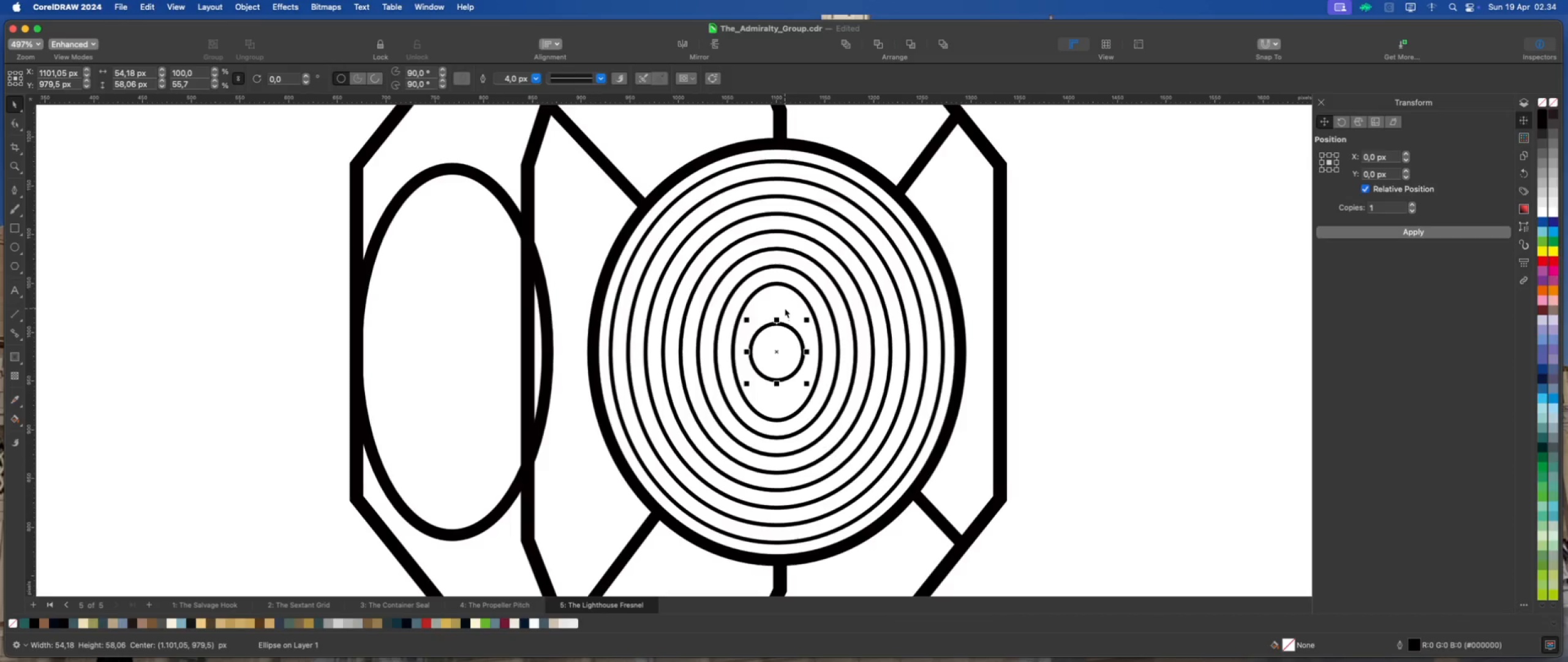 
hold_key(key=ShiftLeft, duration=5.21)
 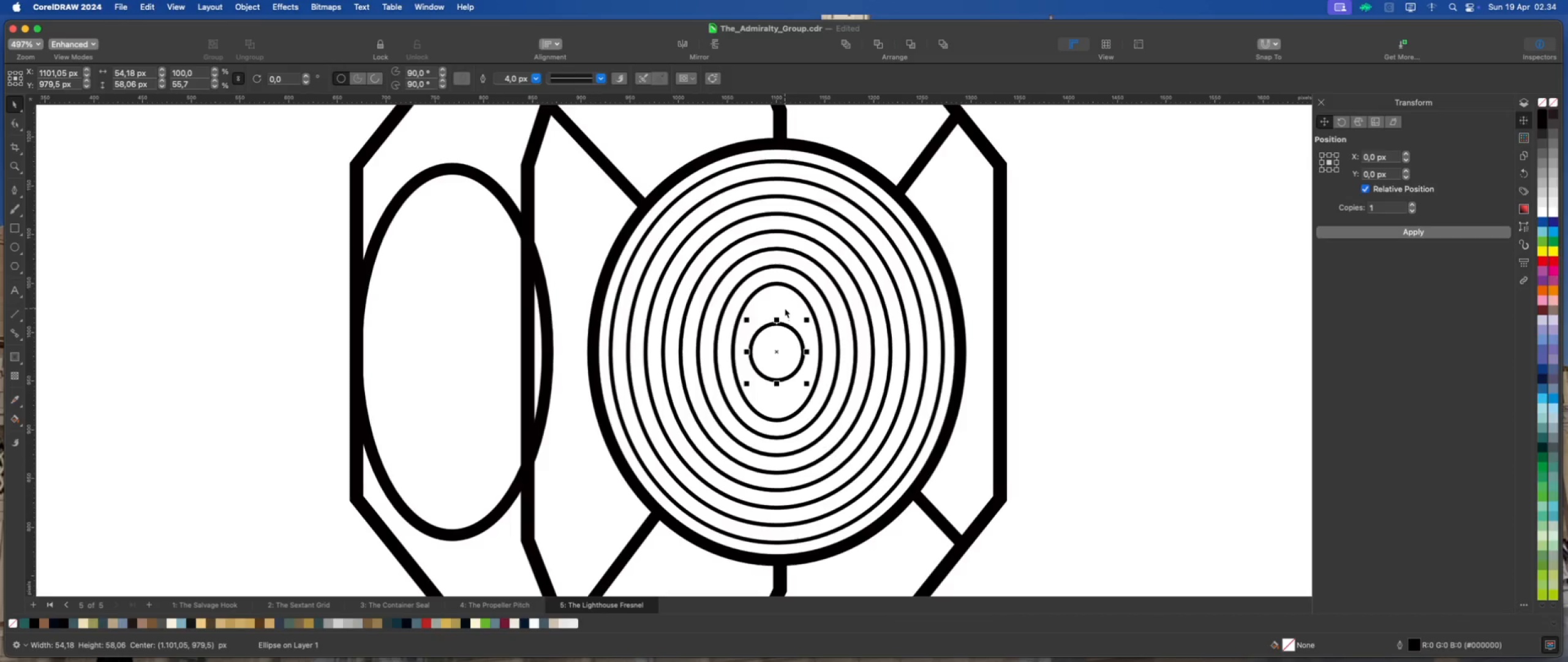 
left_click([785, 306])
 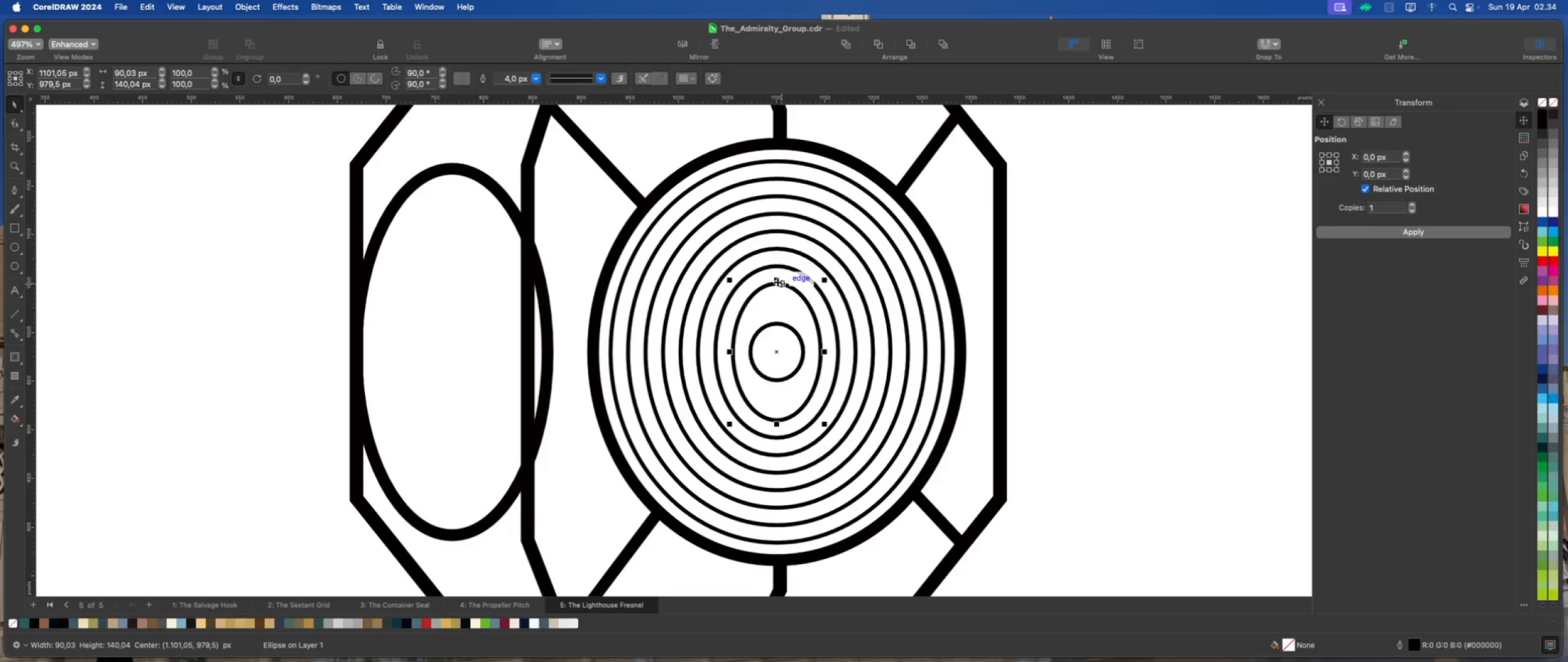 
left_click_drag(start_coordinate=[777, 281], to_coordinate=[779, 297])
 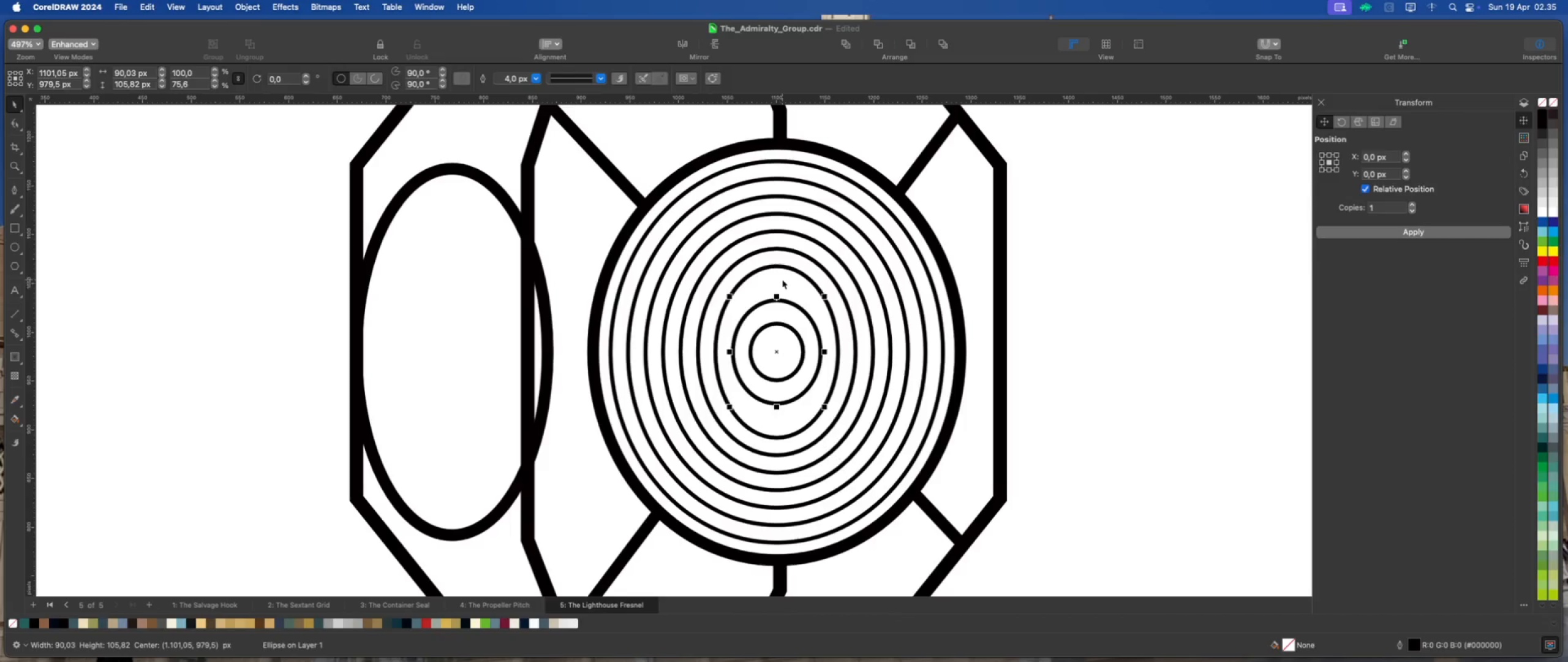 
hold_key(key=ShiftLeft, duration=3.19)
 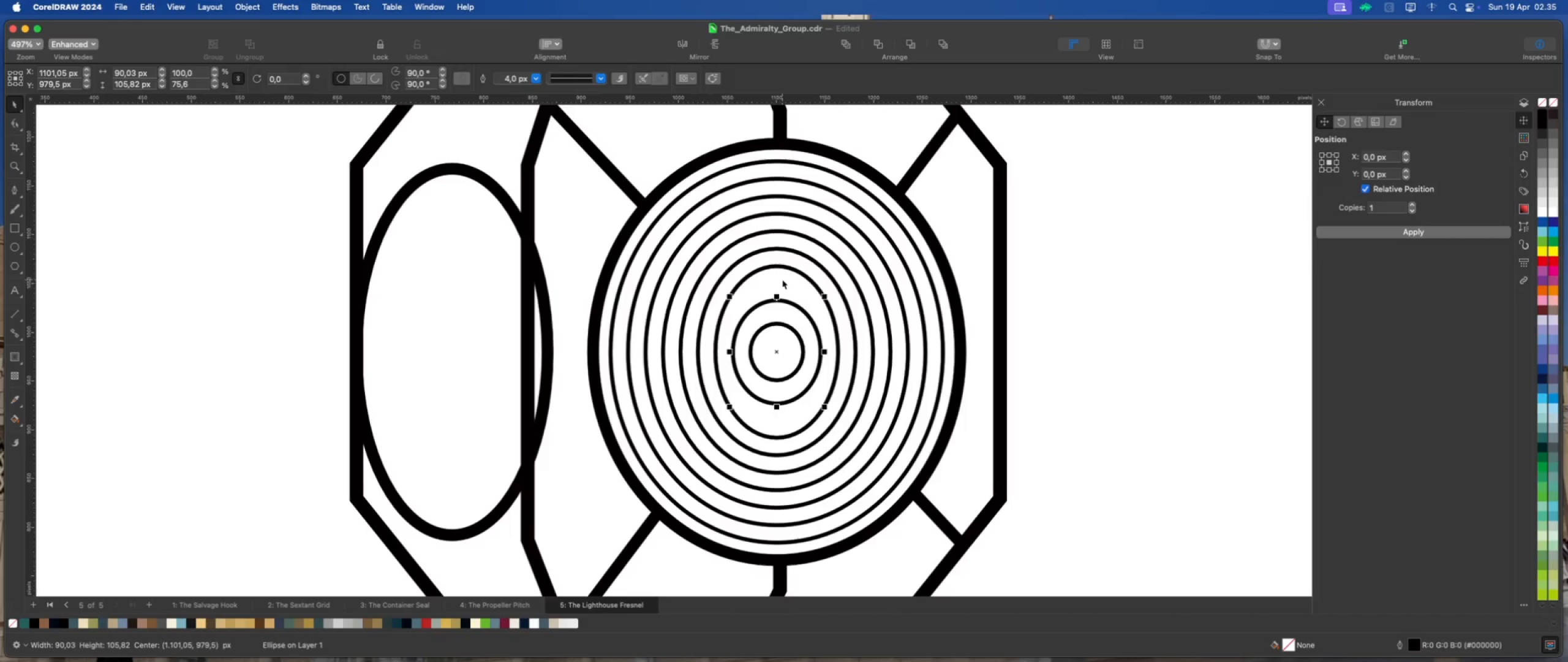 
left_click([782, 280])
 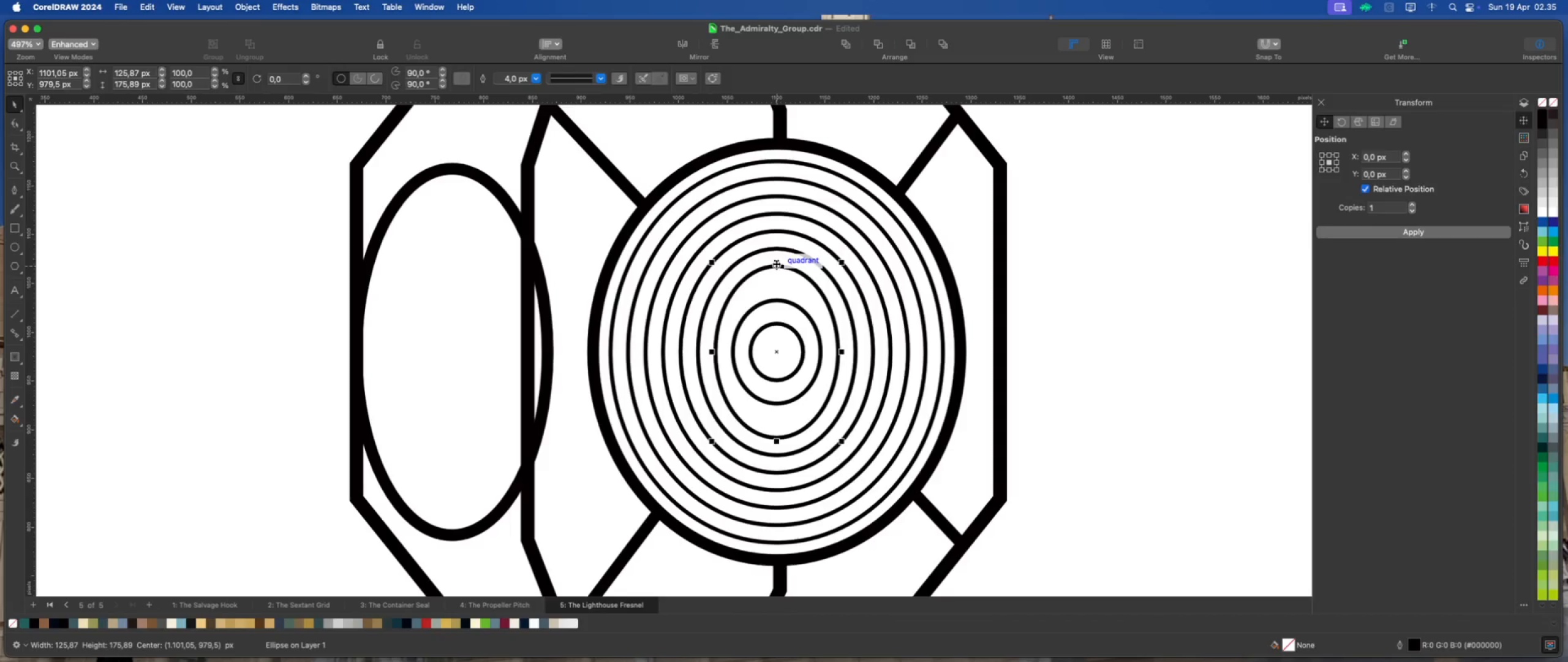 
left_click_drag(start_coordinate=[776, 264], to_coordinate=[777, 277])
 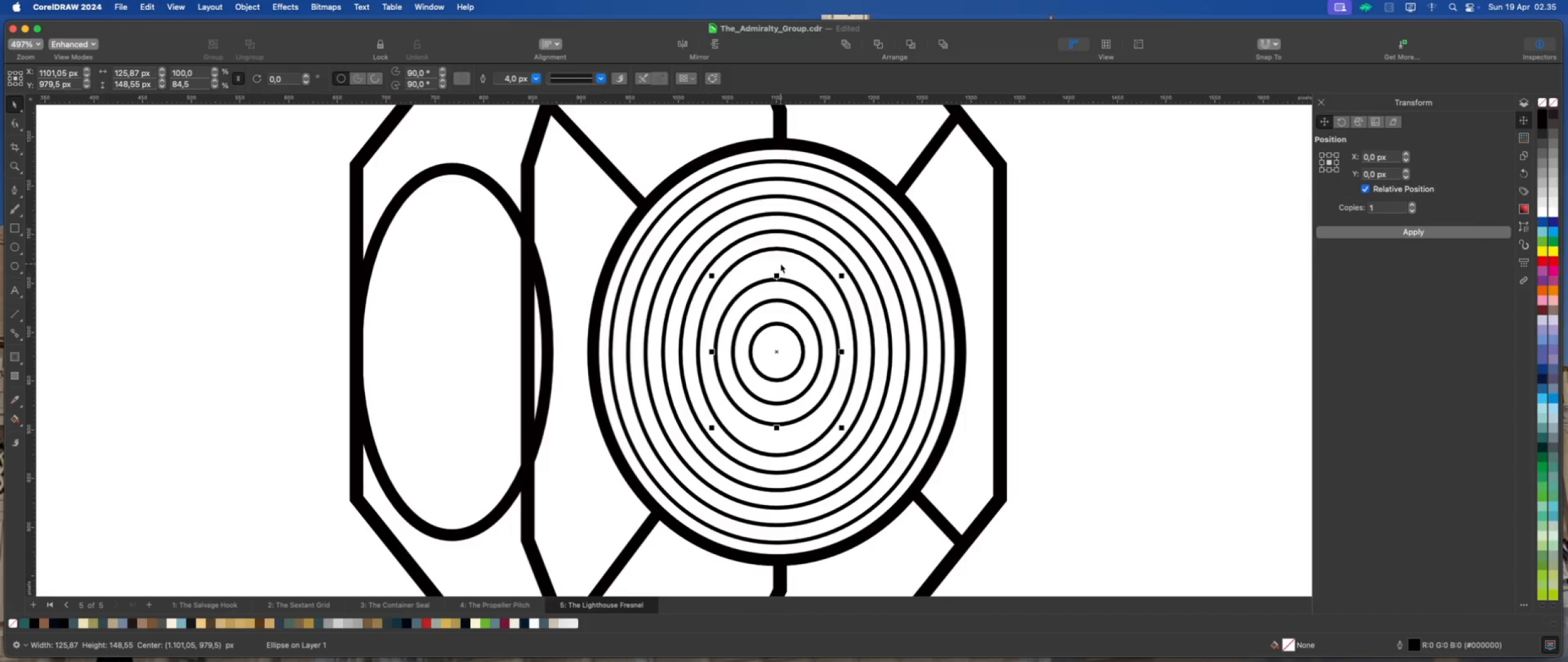 
hold_key(key=ShiftLeft, duration=2.15)
 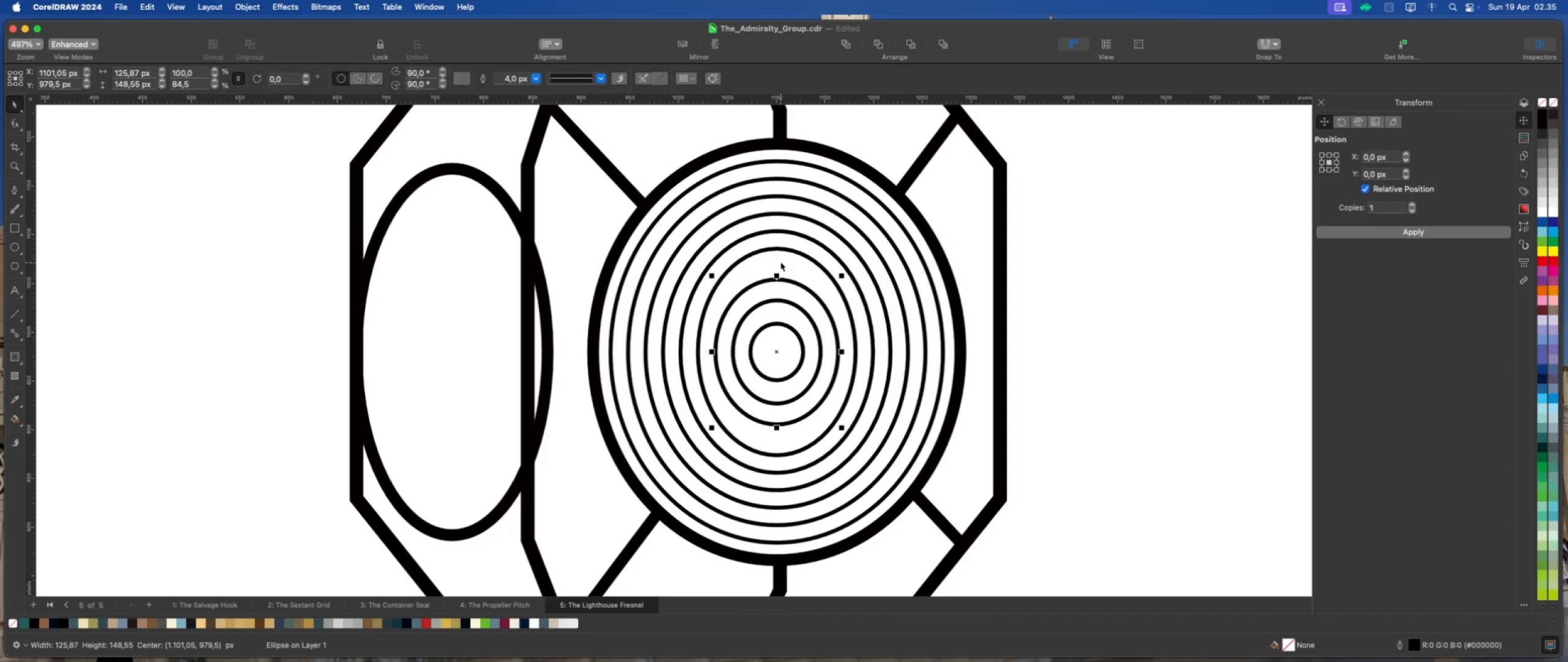 
left_click([780, 261])
 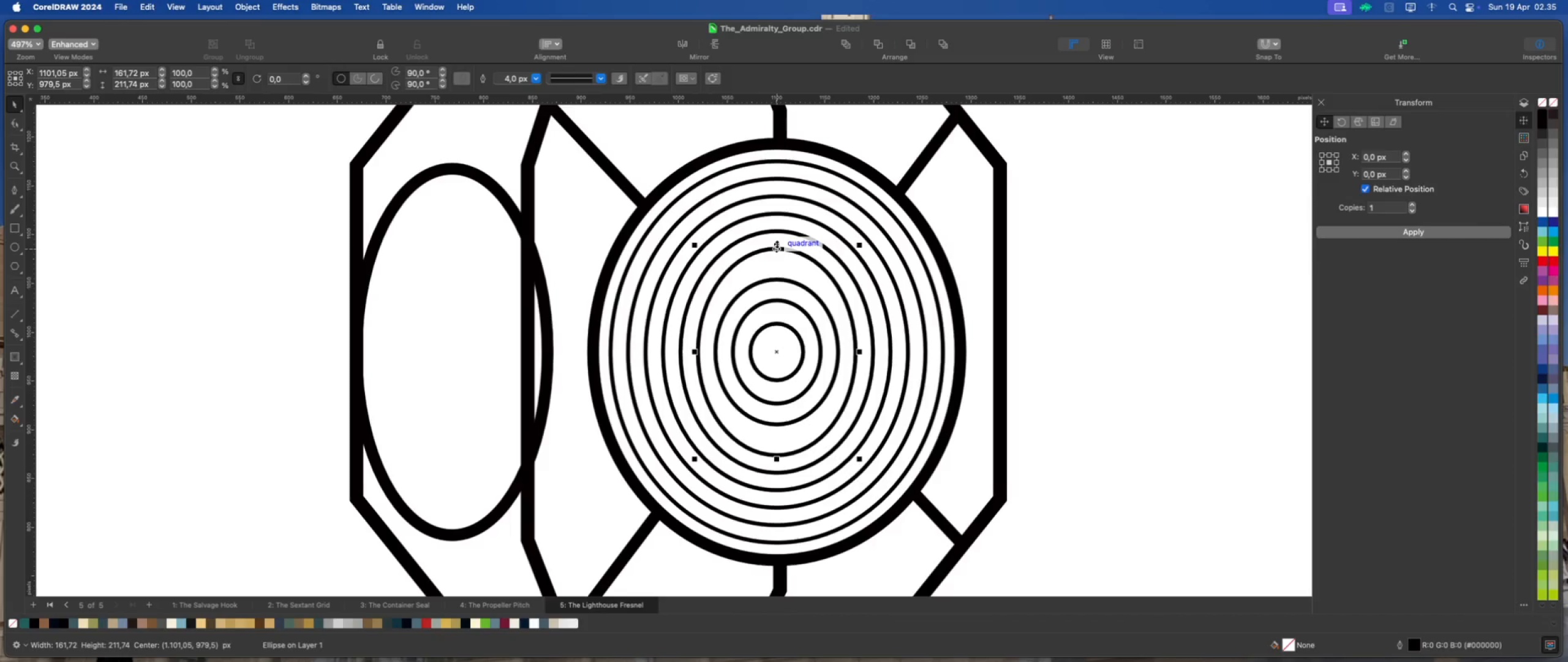 
left_click_drag(start_coordinate=[777, 244], to_coordinate=[777, 252])
 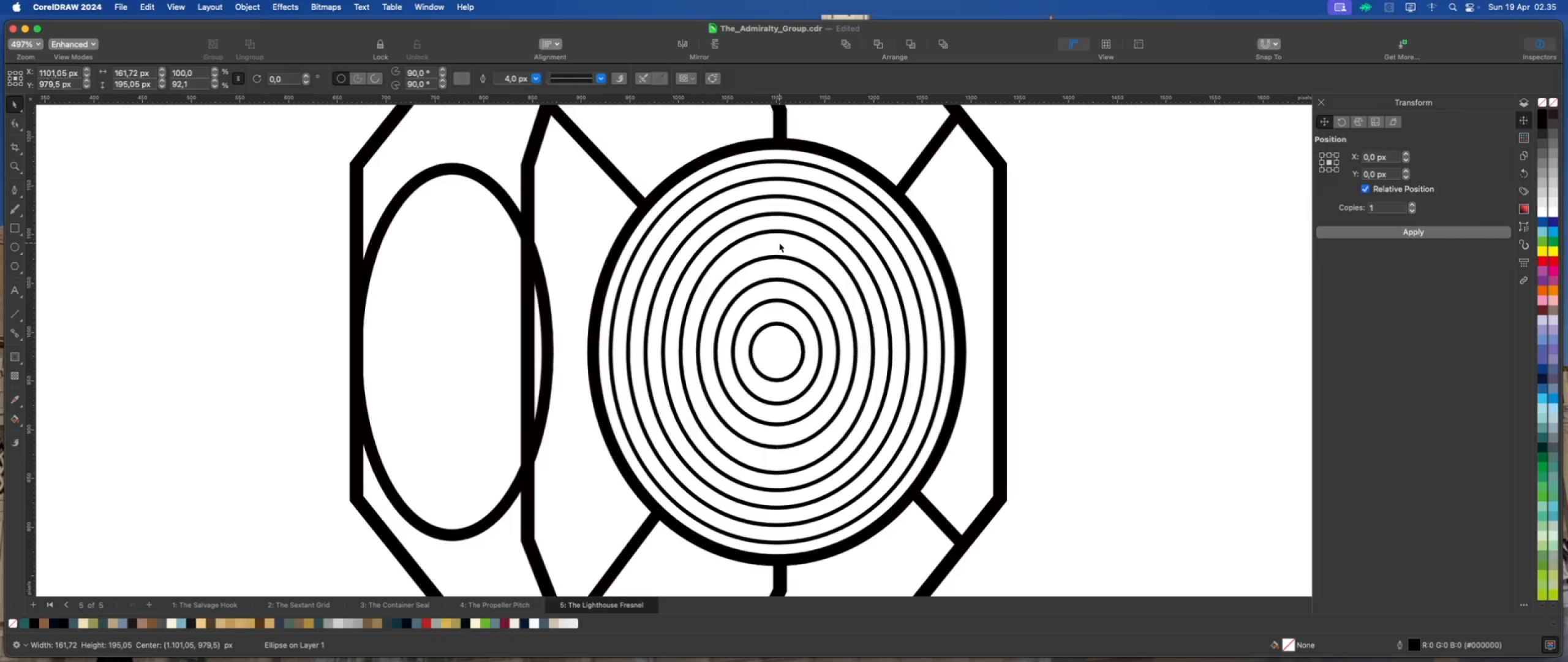 
hold_key(key=ShiftLeft, duration=1.28)
 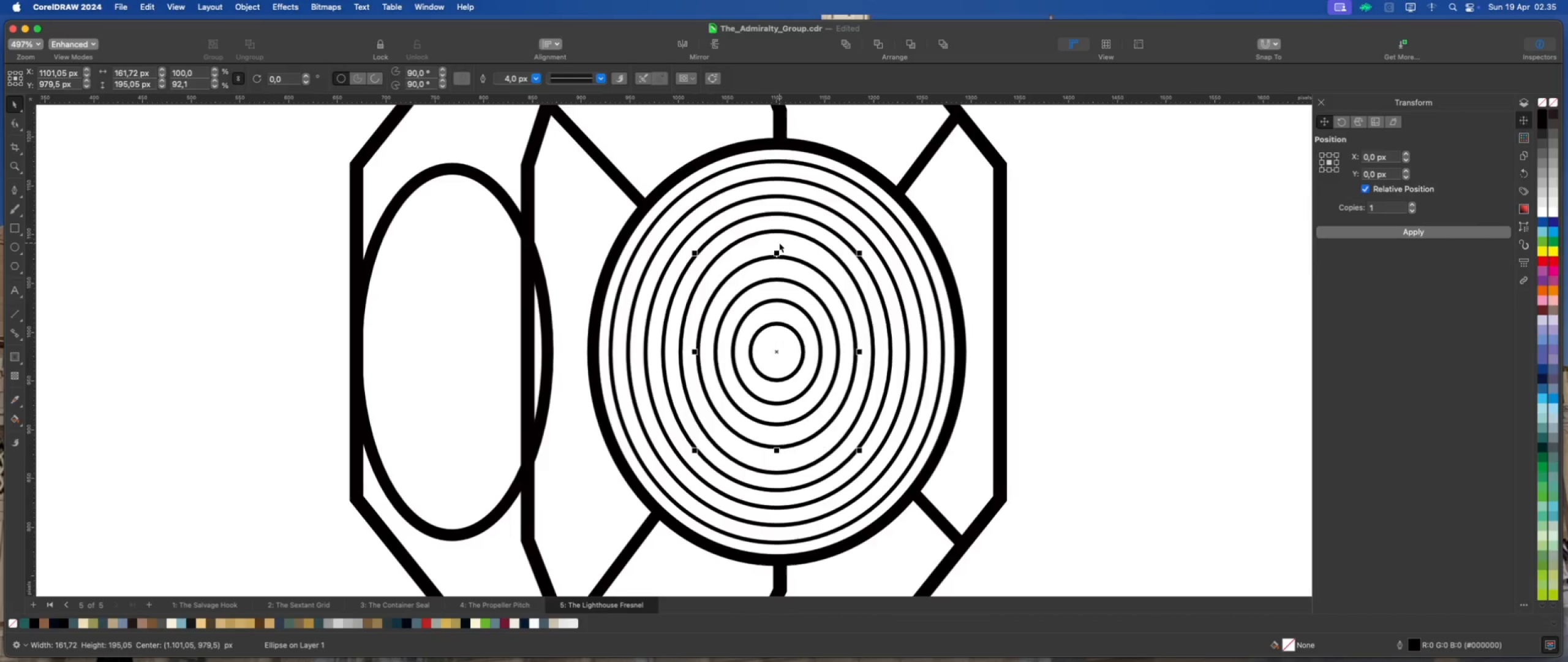 
left_click([779, 243])
 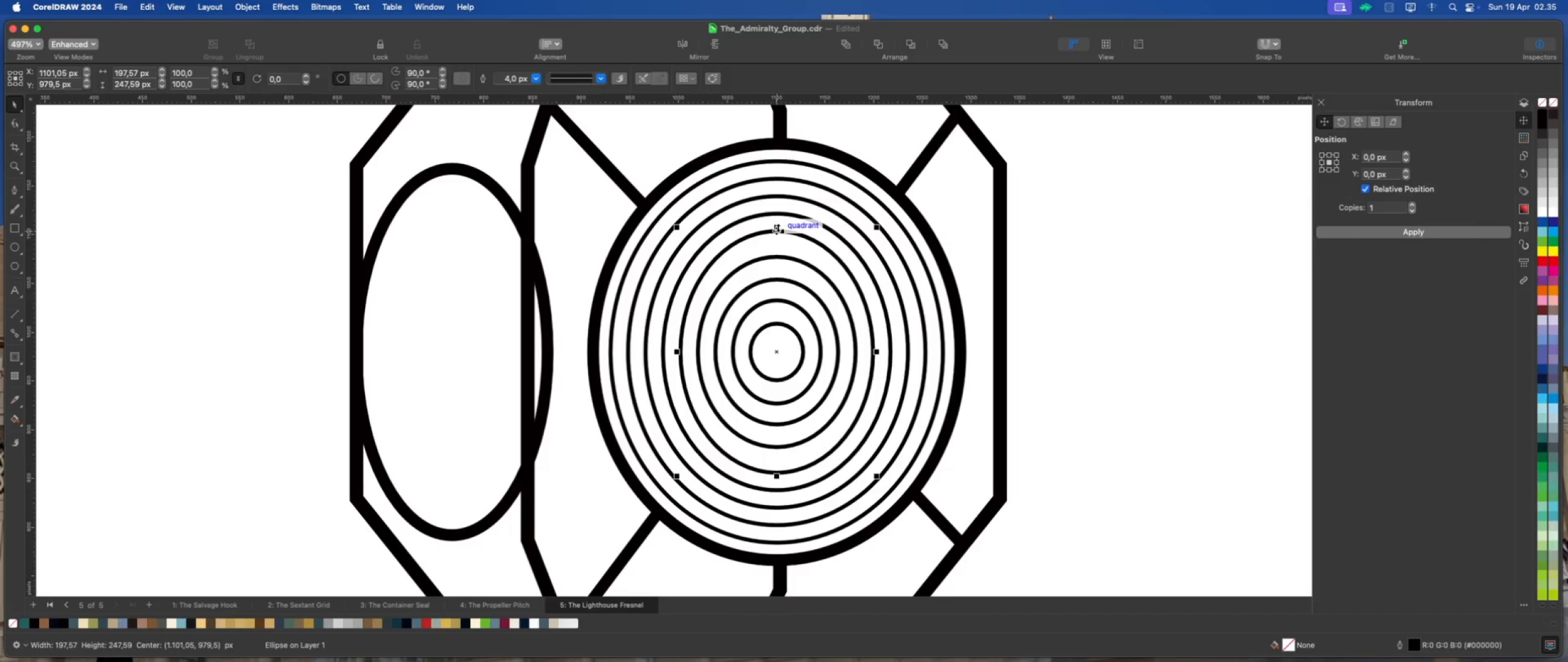 
left_click_drag(start_coordinate=[778, 227], to_coordinate=[778, 235])
 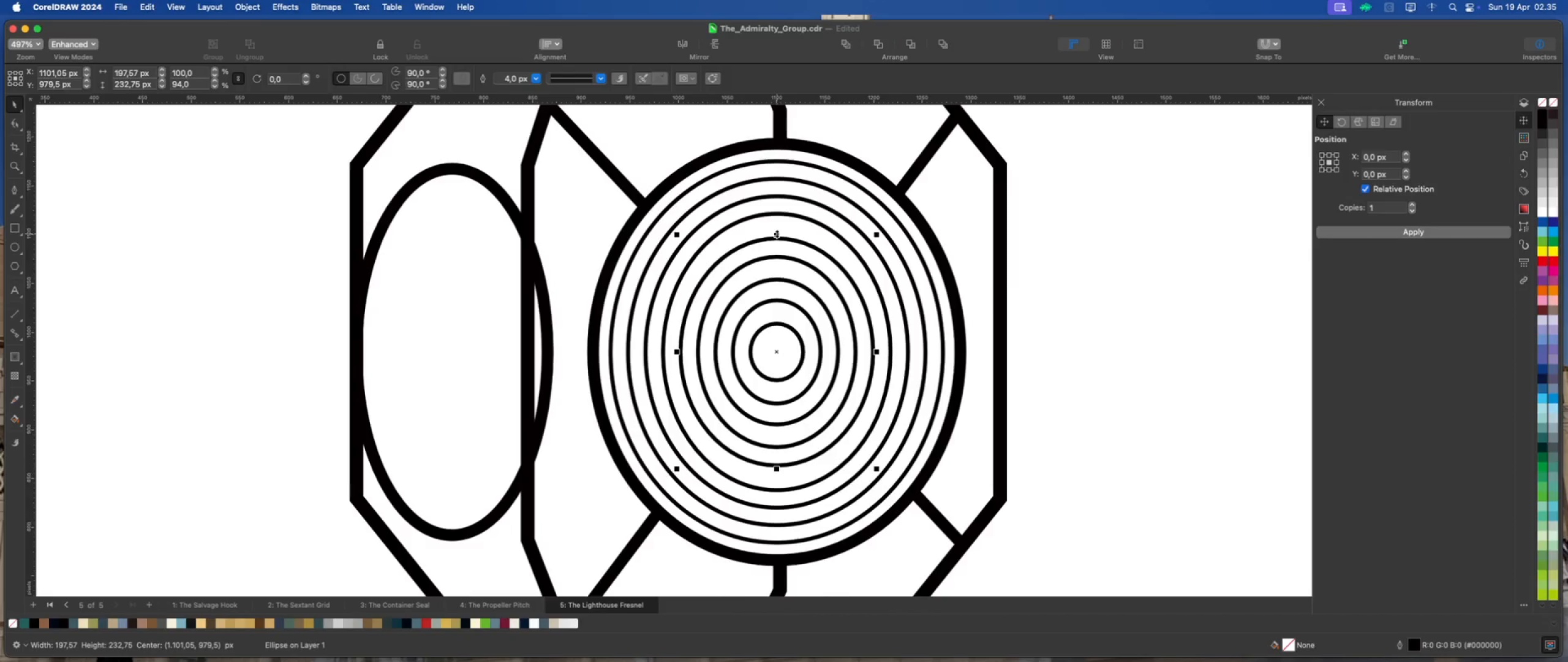 
hold_key(key=ShiftLeft, duration=2.02)
 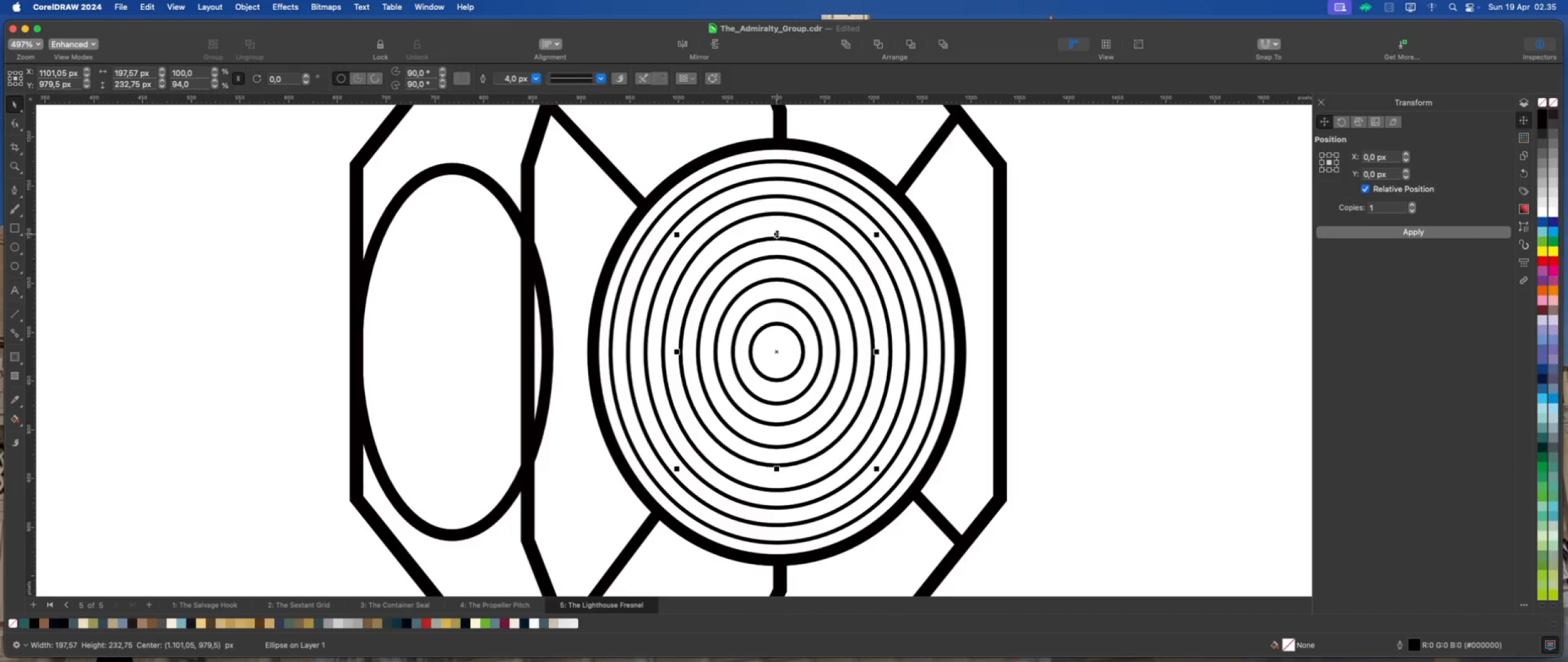 
scroll: coordinate [779, 233], scroll_direction: up, amount: 5.0
 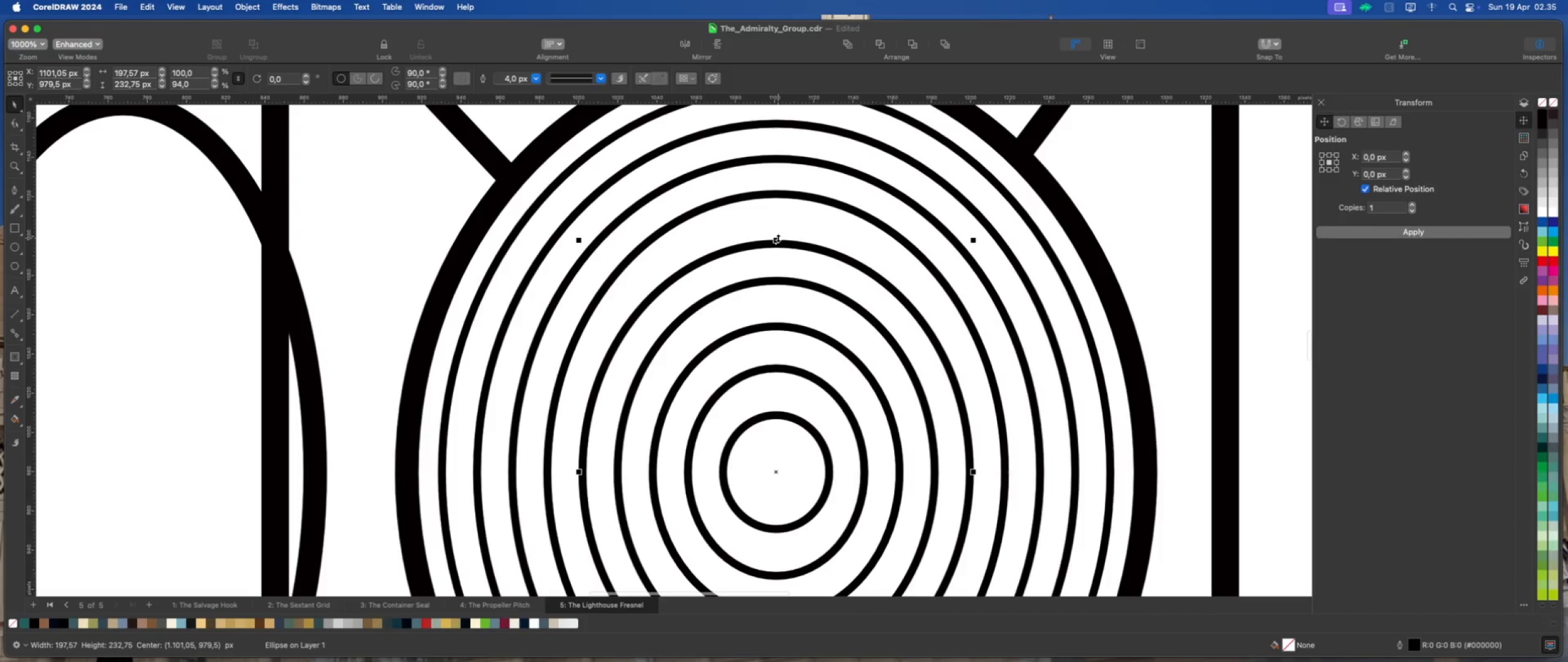 
left_click_drag(start_coordinate=[778, 238], to_coordinate=[779, 230])
 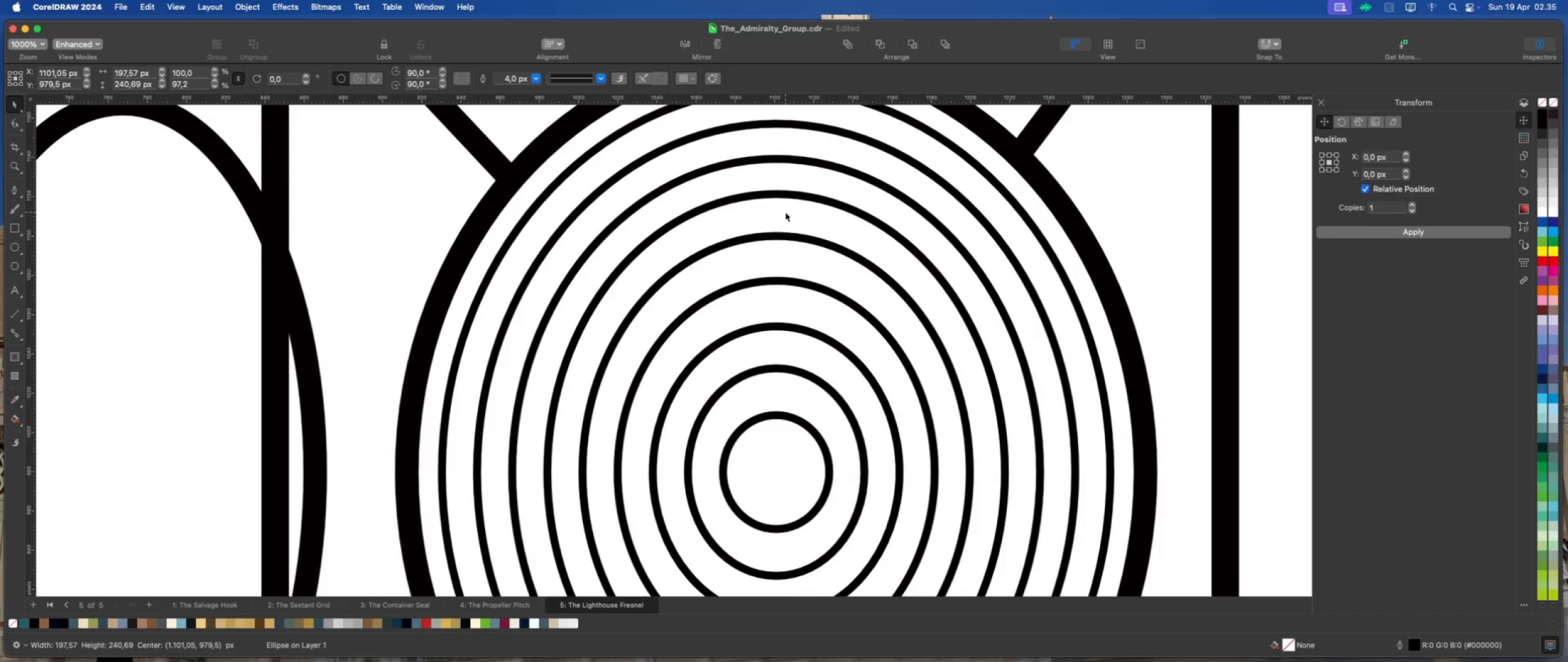 
hold_key(key=ShiftLeft, duration=1.7)
 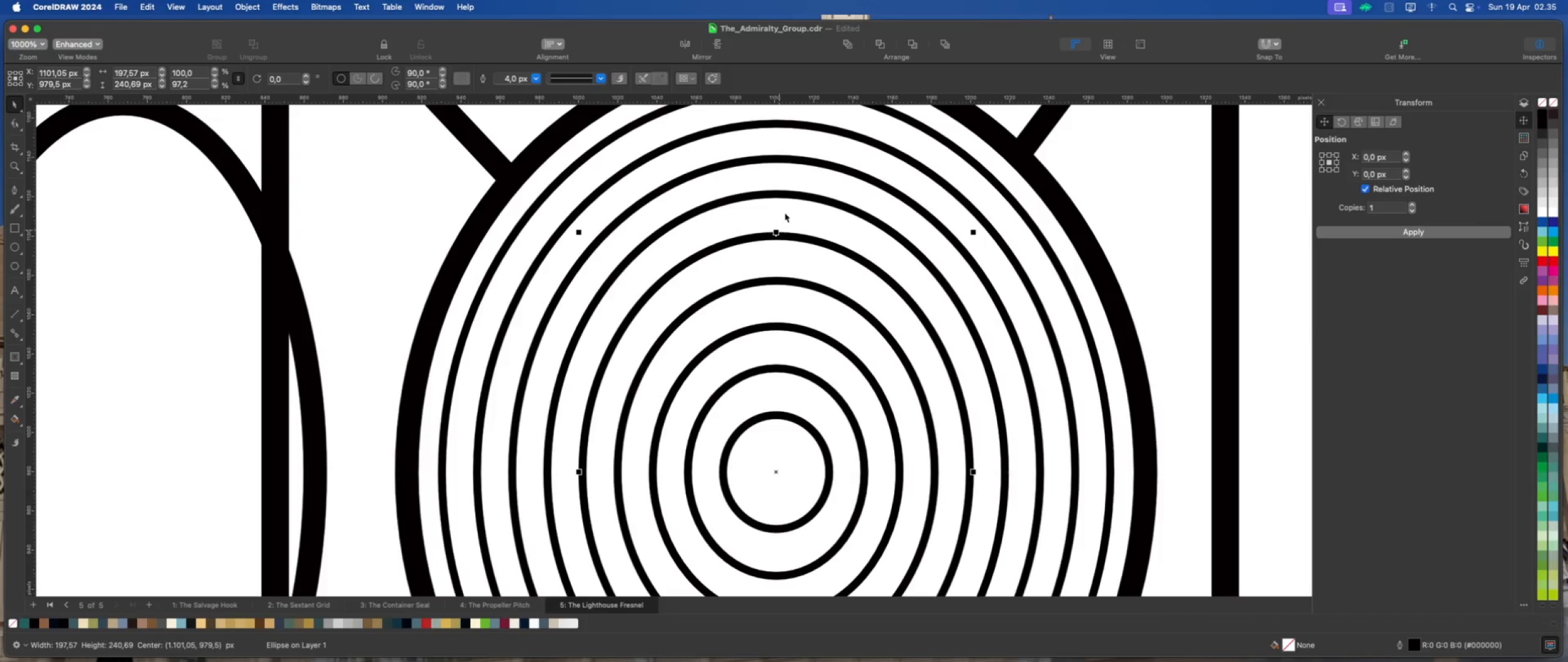 
left_click([785, 212])
 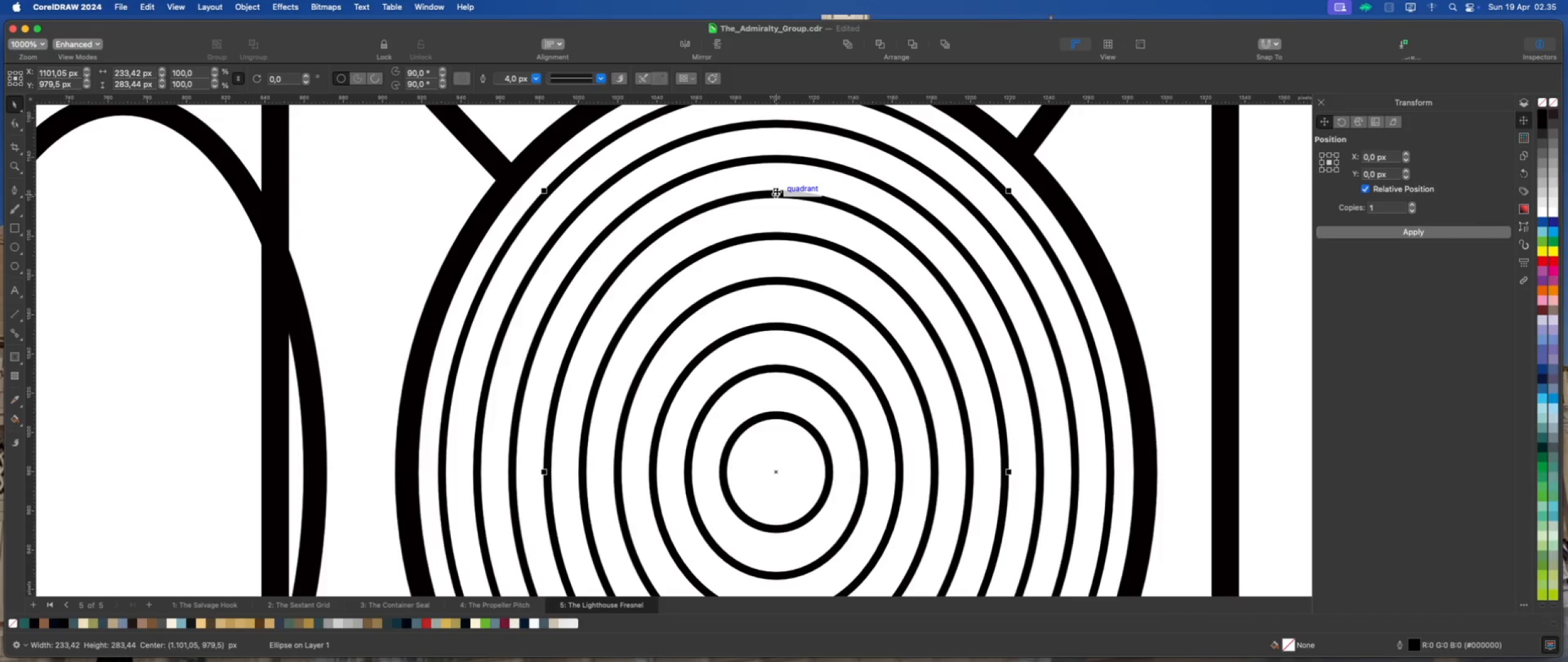 
left_click_drag(start_coordinate=[776, 191], to_coordinate=[776, 197])
 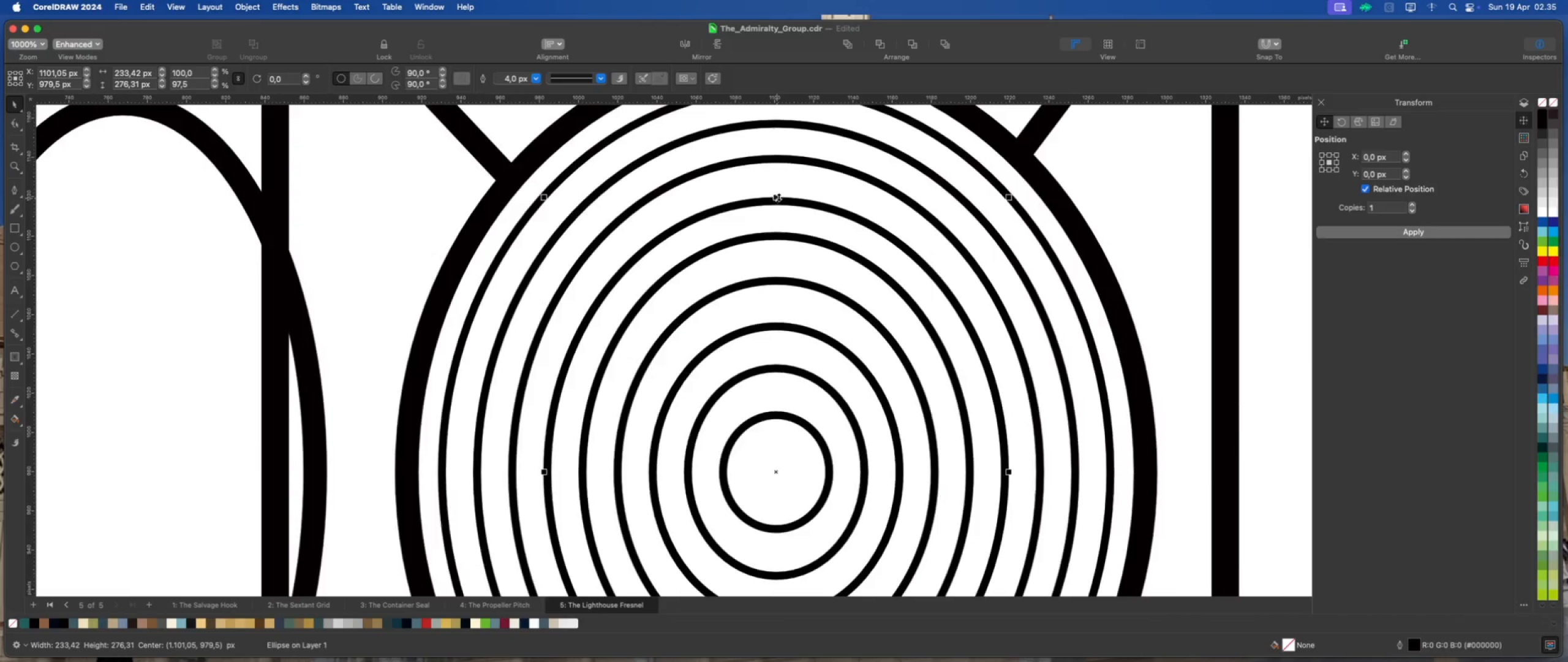 
hold_key(key=ShiftLeft, duration=1.26)
 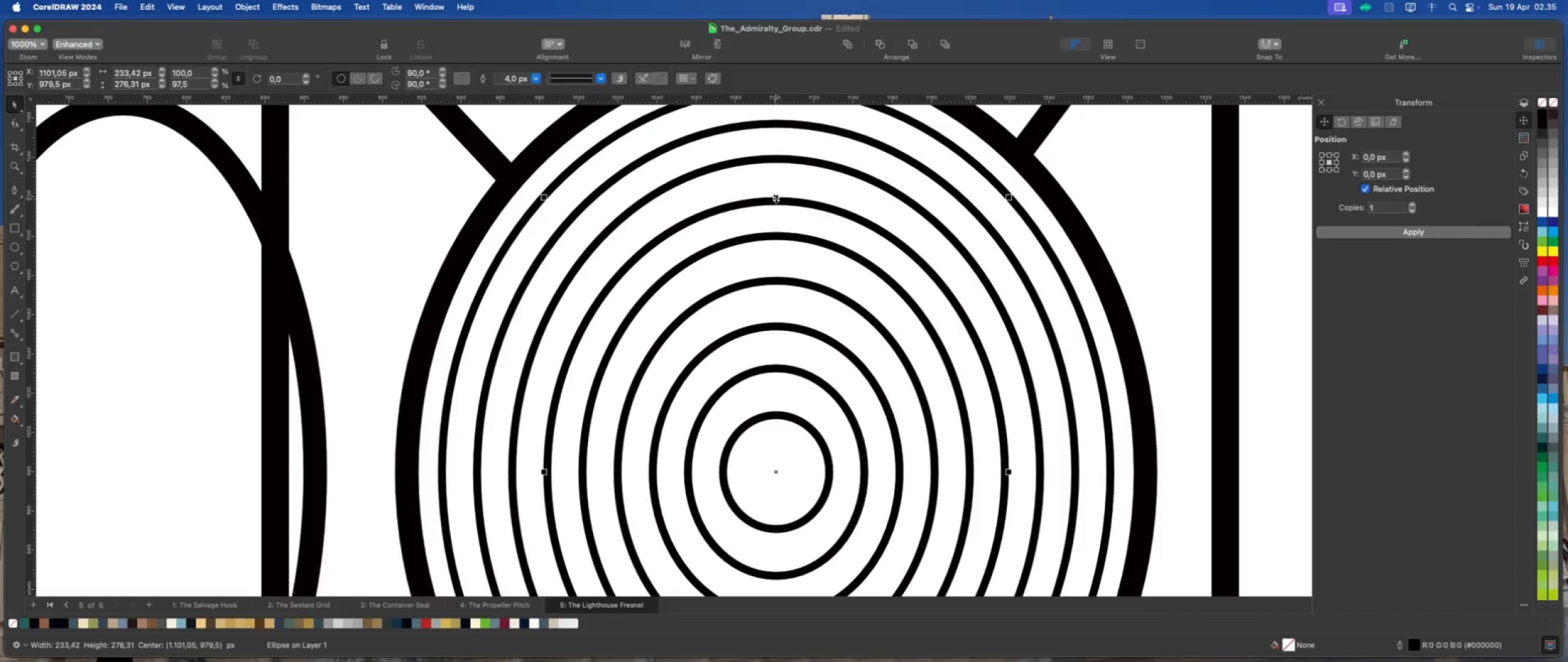 
scroll: coordinate [778, 196], scroll_direction: up, amount: 4.0
 